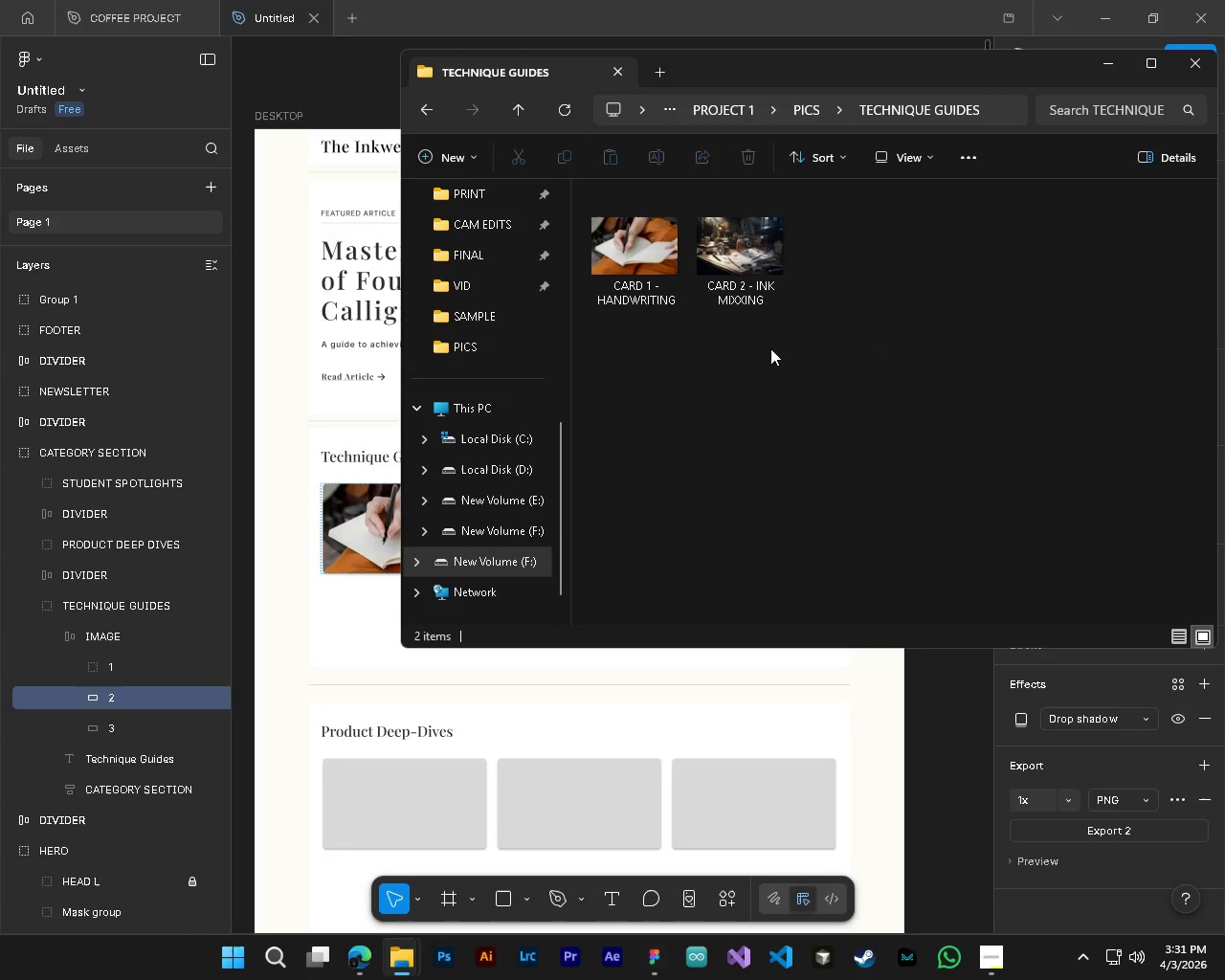 
left_click([751, 286])
 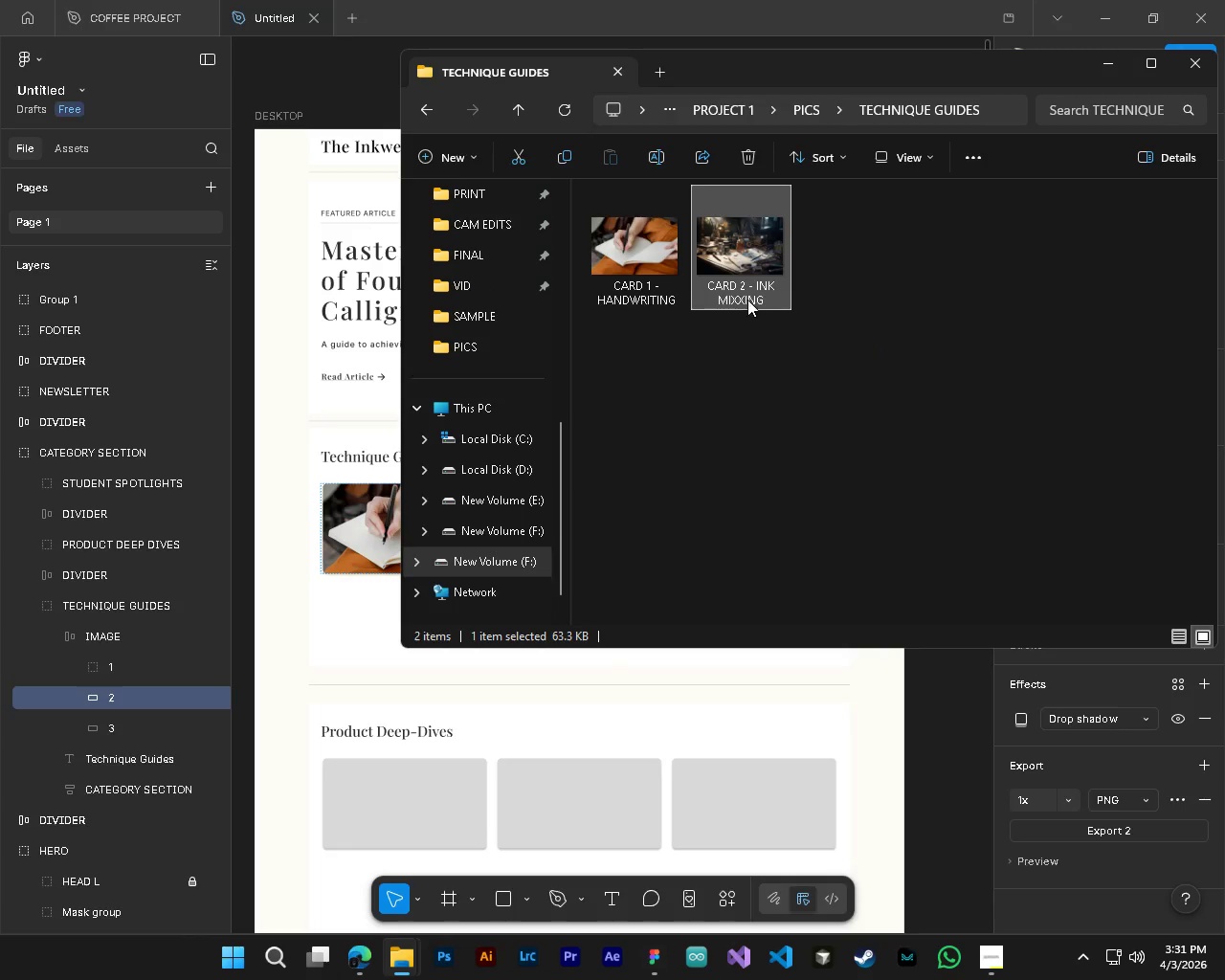 
left_click_drag(start_coordinate=[747, 300], to_coordinate=[499, 693])
 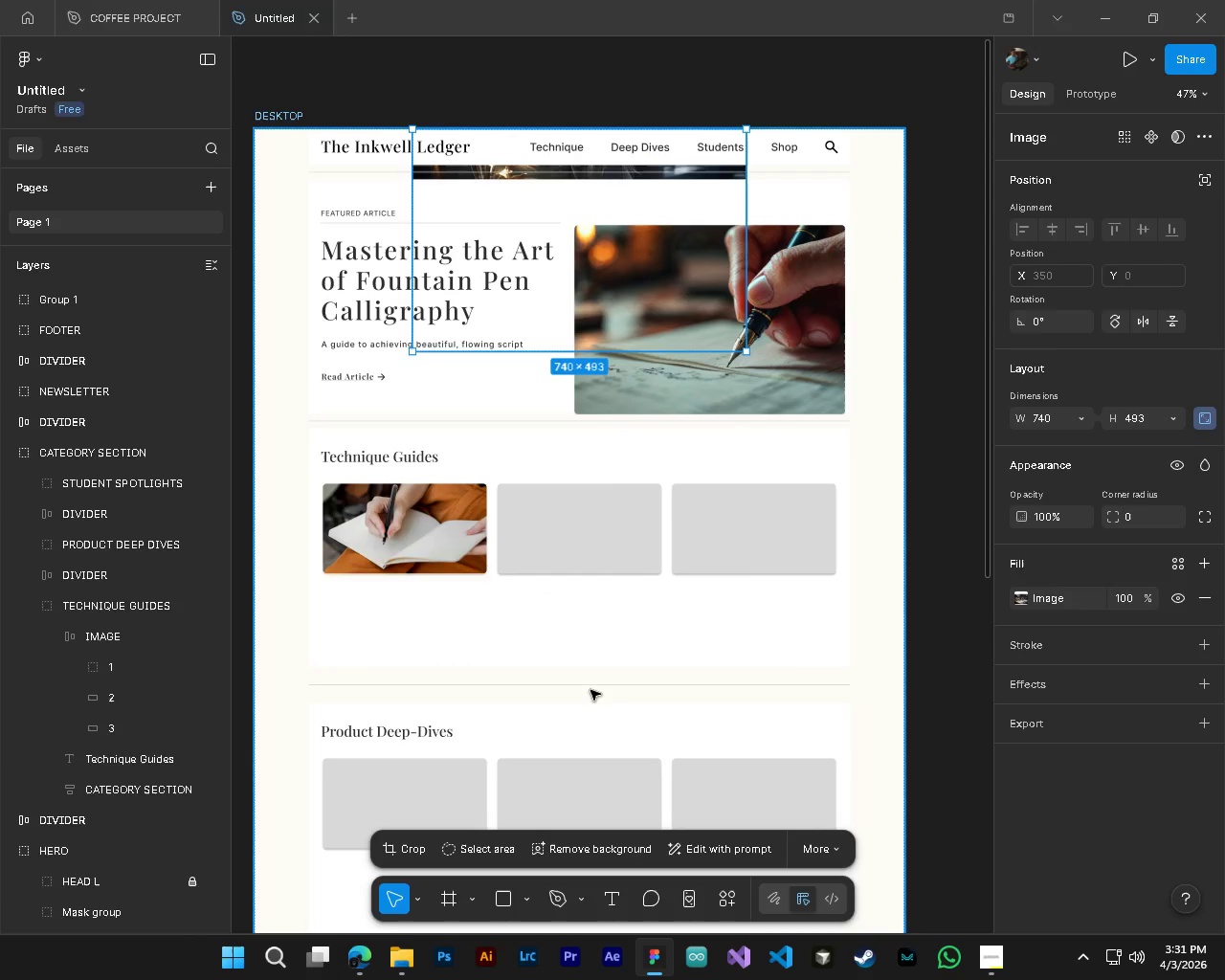 
hold_key(key=ControlLeft, duration=0.53)
hold_key(key=AltLeft, duration=0.5)
scroll: coordinate [78, 813], scroll_direction: down, amount: 9.0
 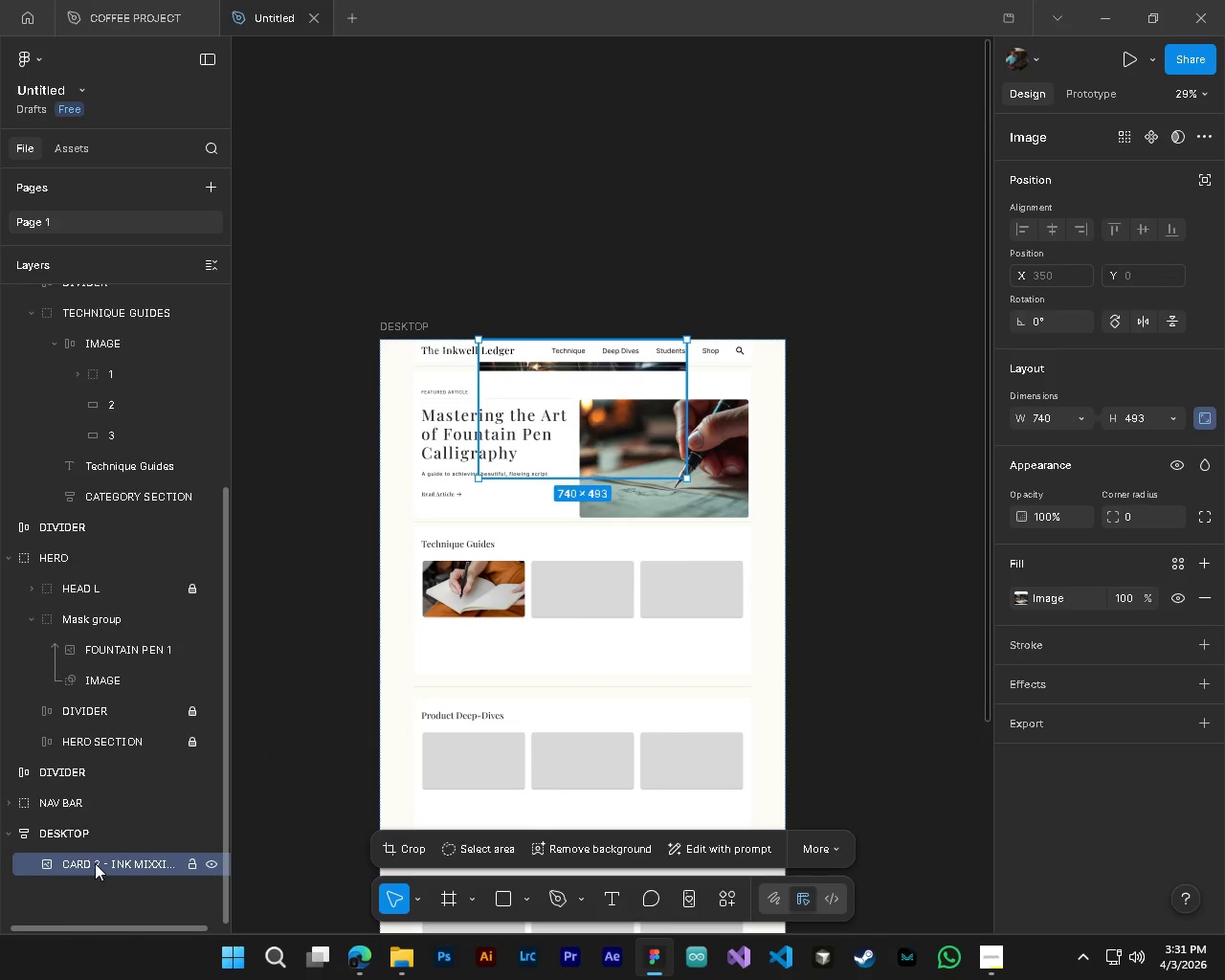 
left_click_drag(start_coordinate=[95, 863], to_coordinate=[111, 395])
 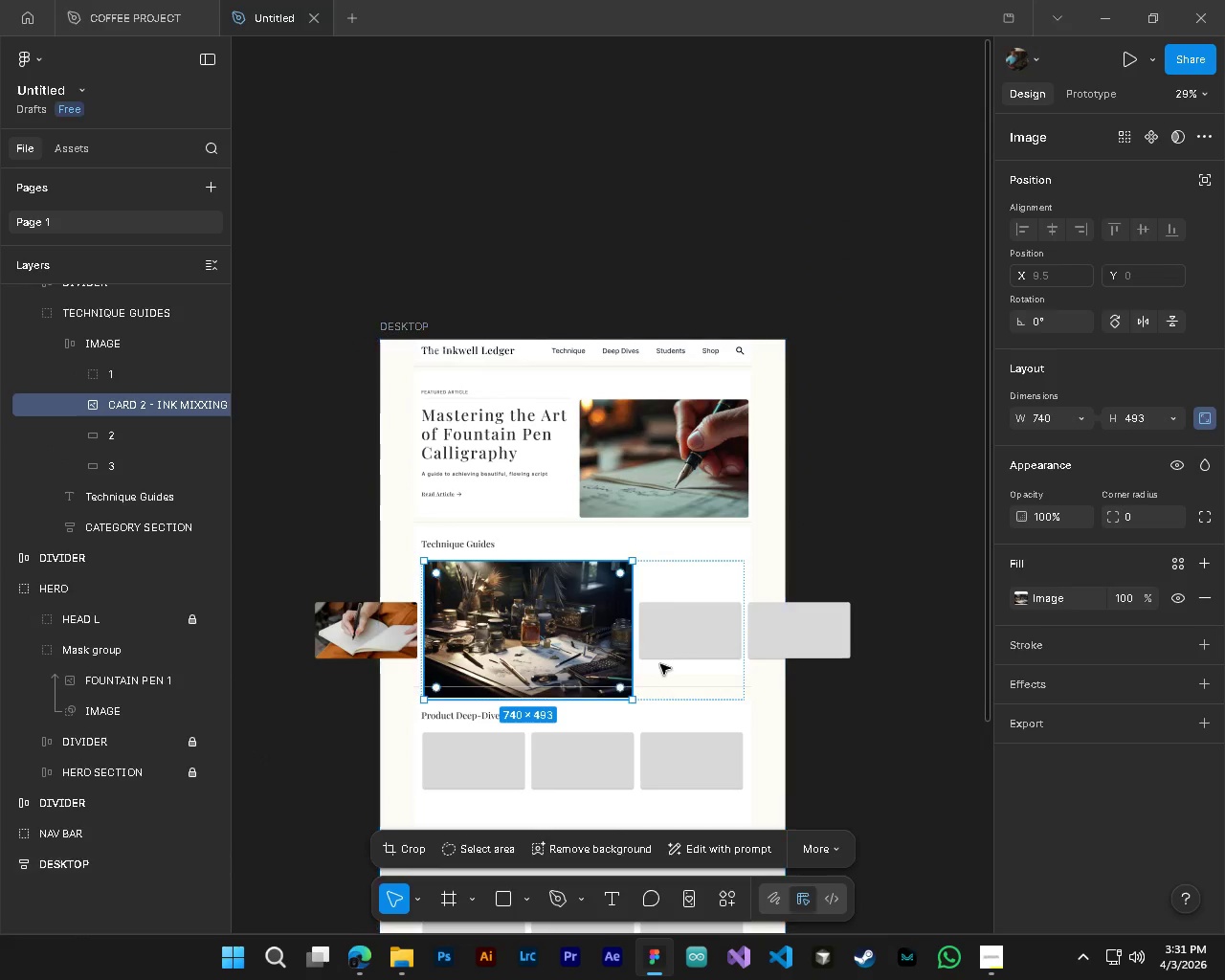 
hold_key(key=ControlLeft, duration=0.78)
hold_key(key=AltLeft, duration=0.75)
scroll: coordinate [576, 675], scroll_direction: up, amount: 3.0
 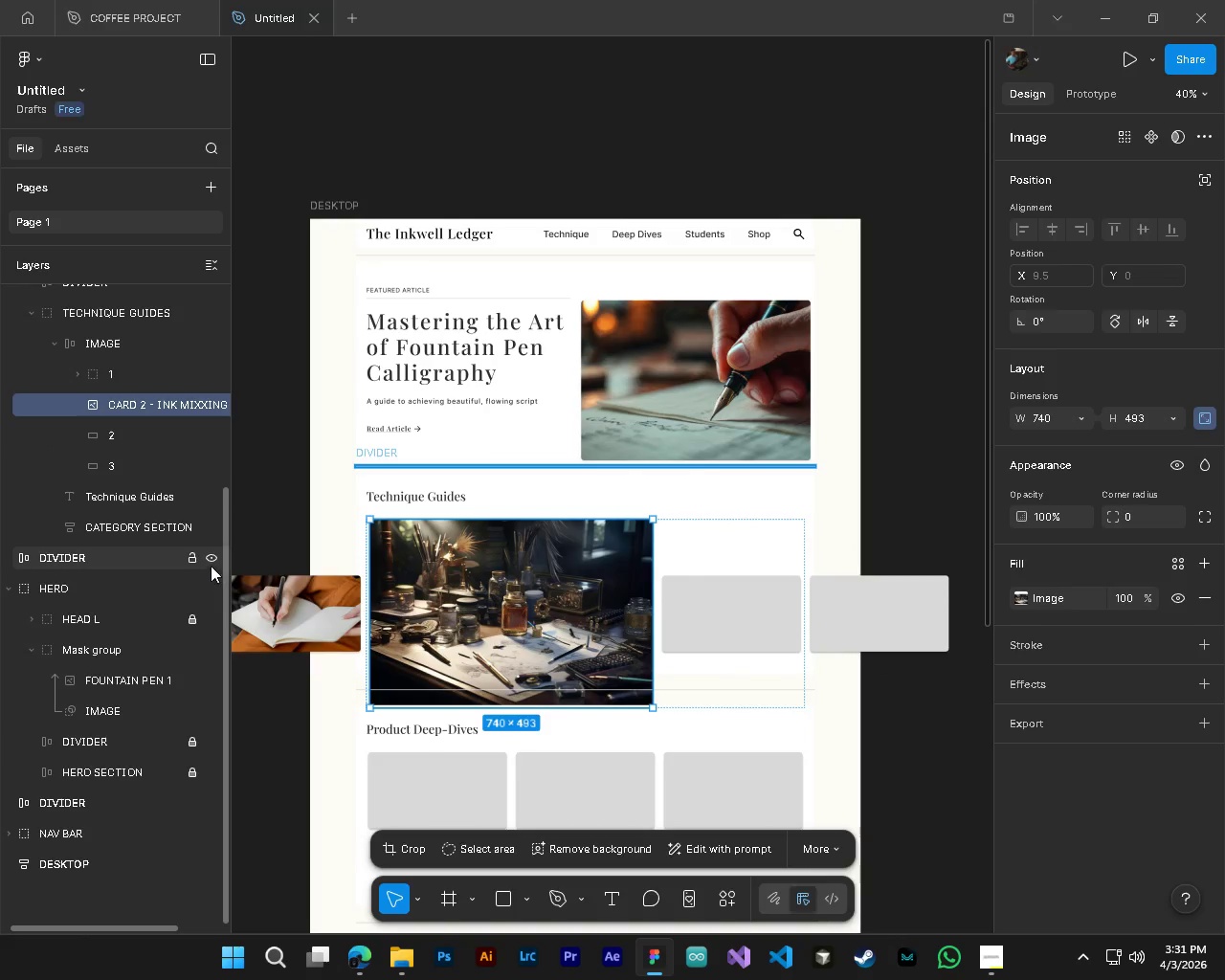 
hold_key(key=ControlLeft, duration=1.03)
left_click([122, 439])
 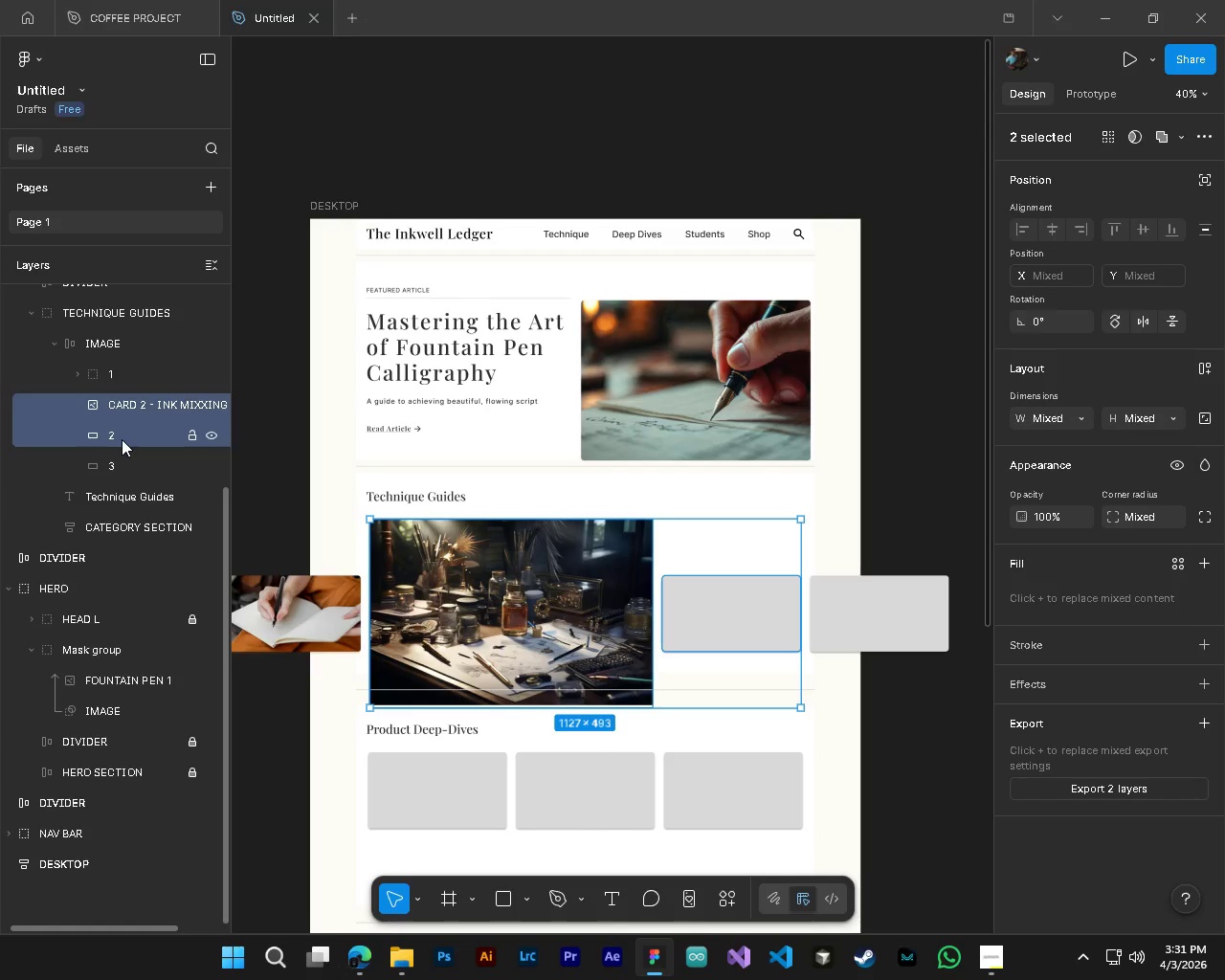 
right_click([122, 439])
 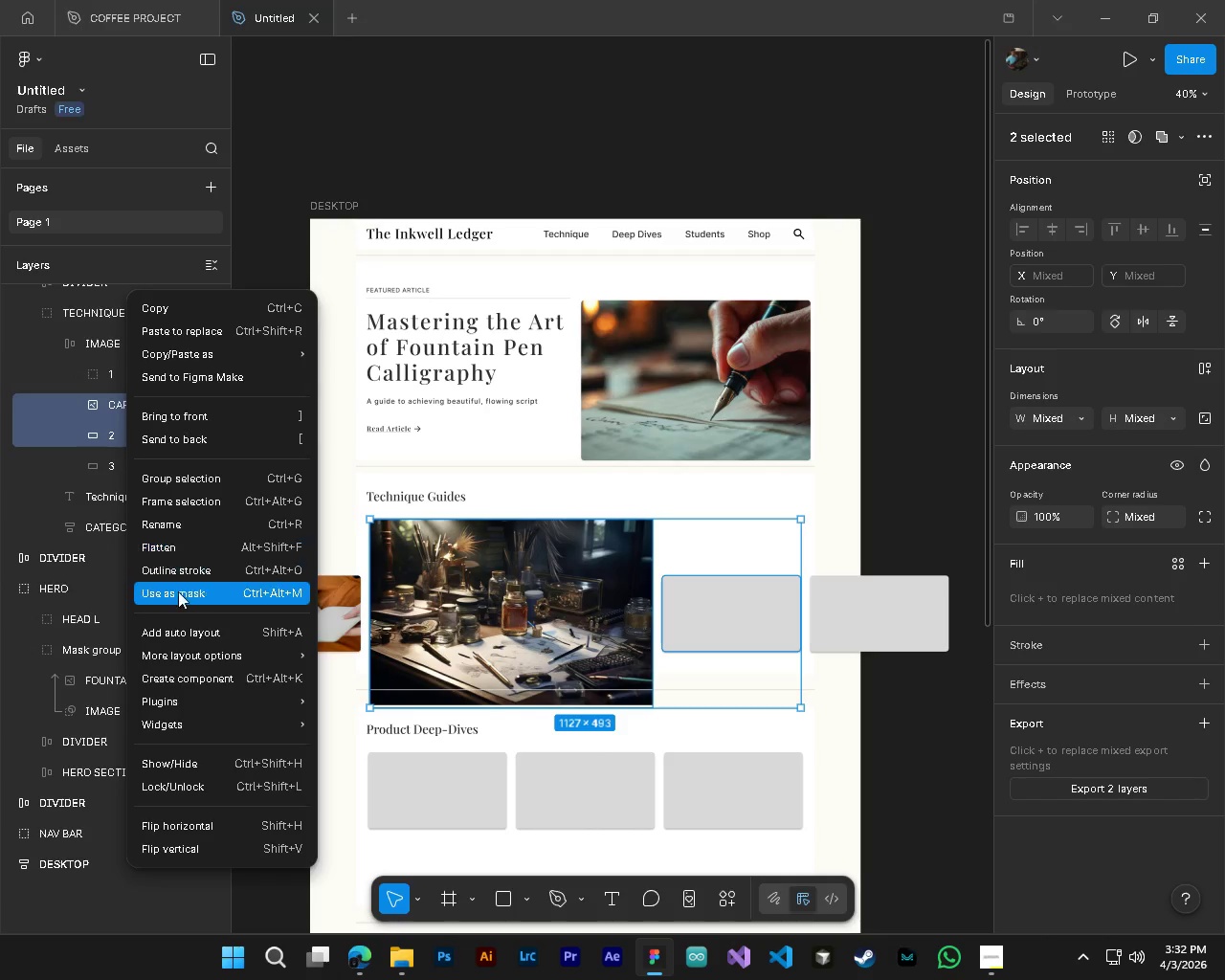 
left_click([180, 597])
 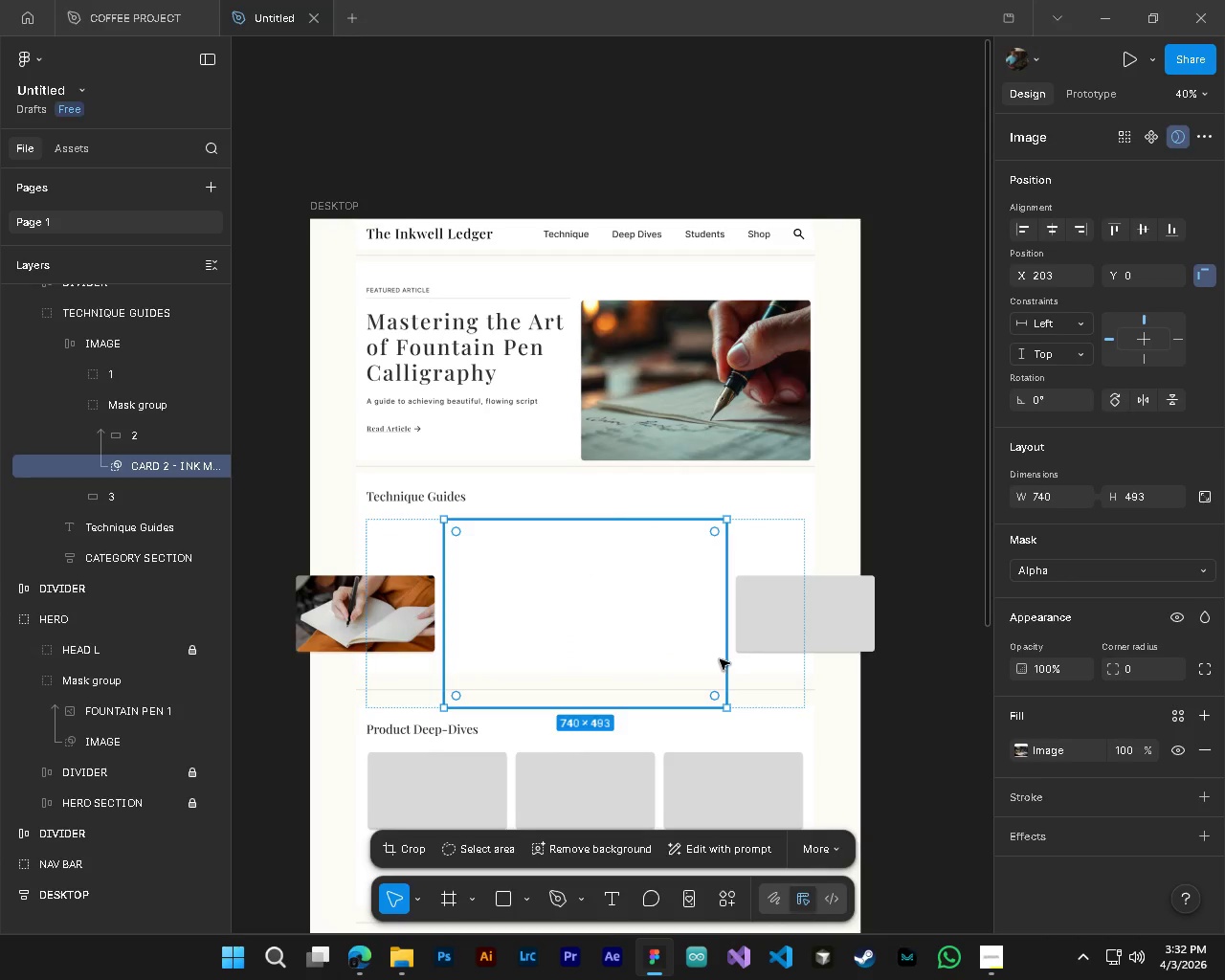 
hold_key(key=ControlLeft, duration=2.23)
 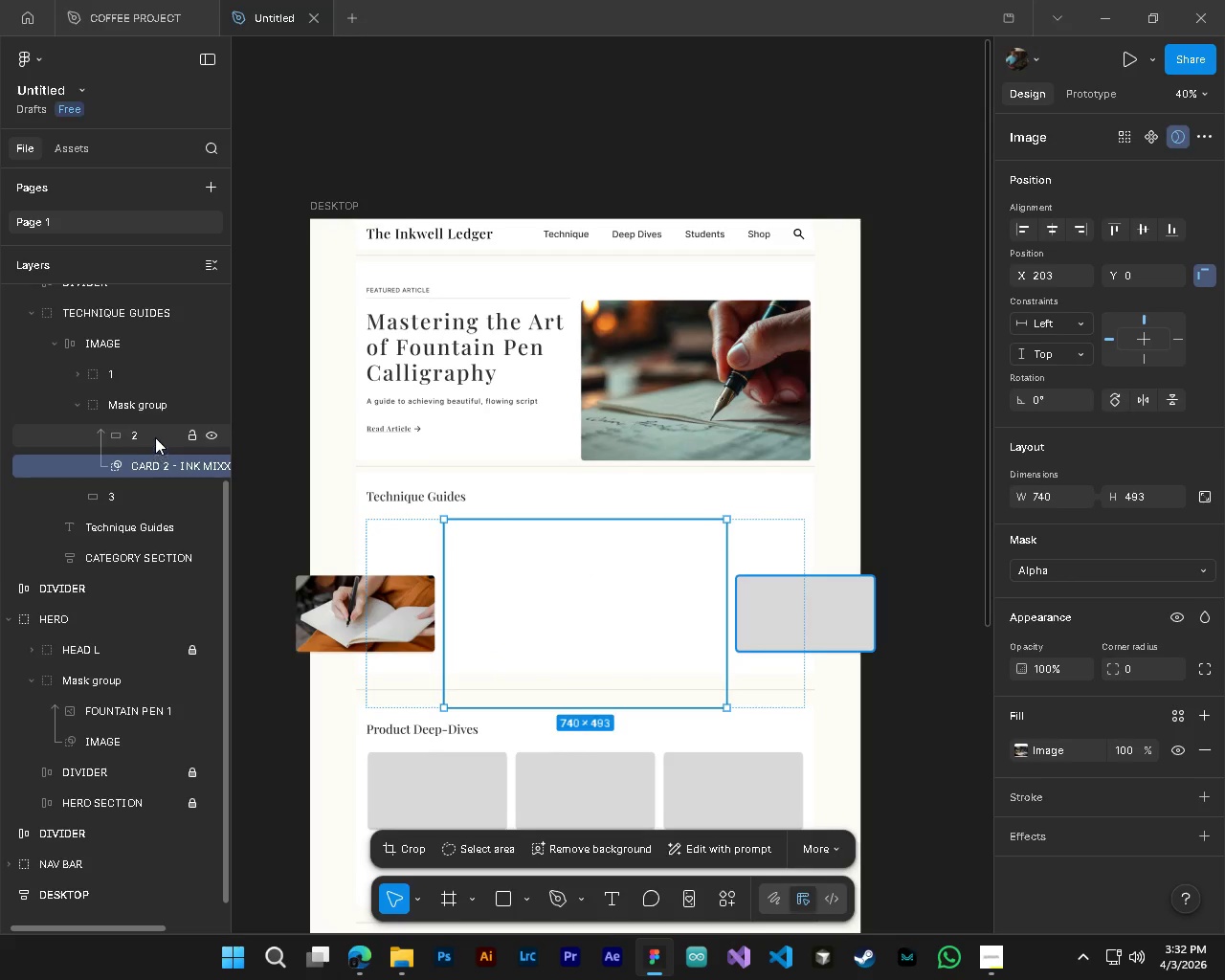 
hold_key(key=AltLeft, duration=1.5)
 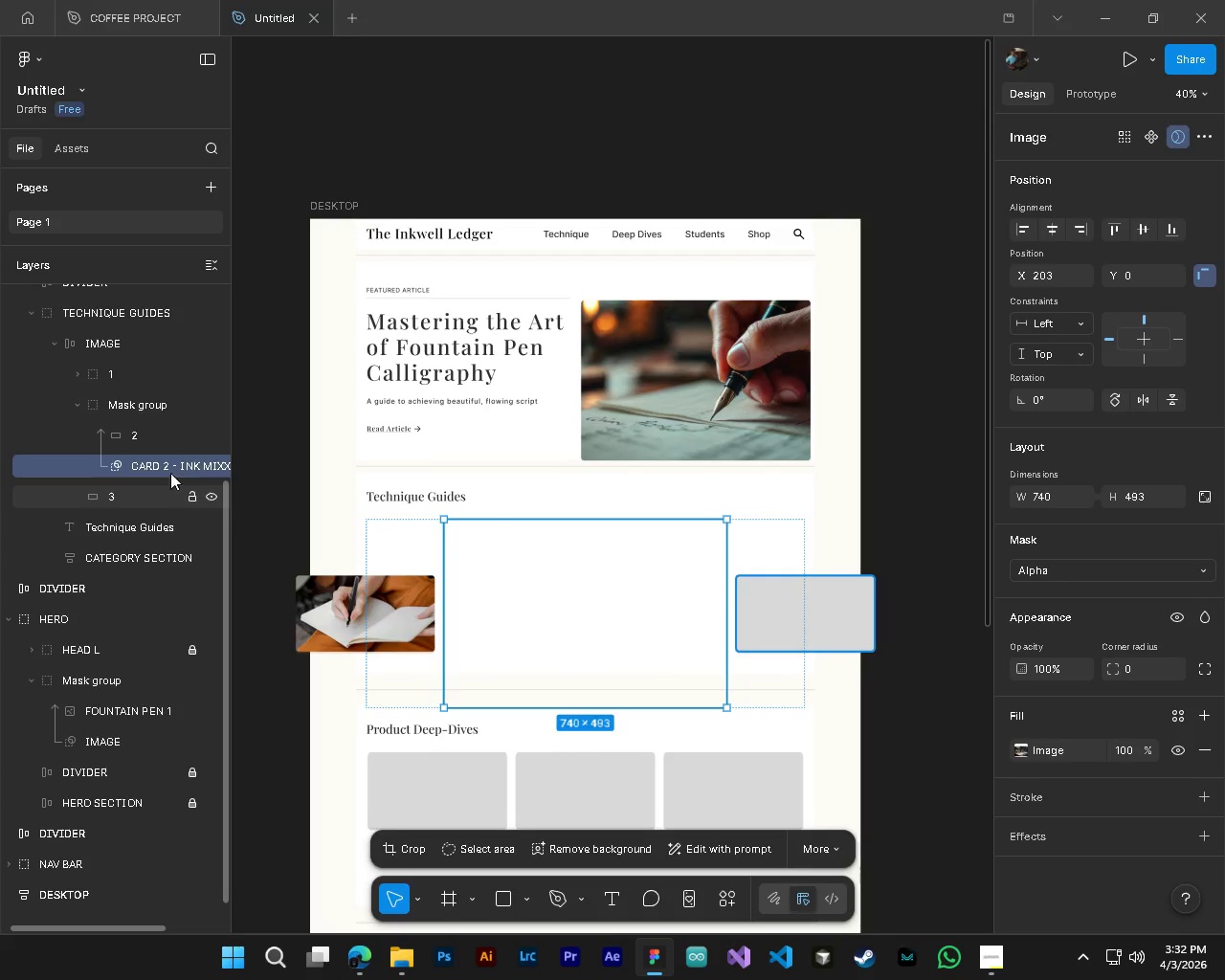 
key(Alt+Control+AltLeft)
 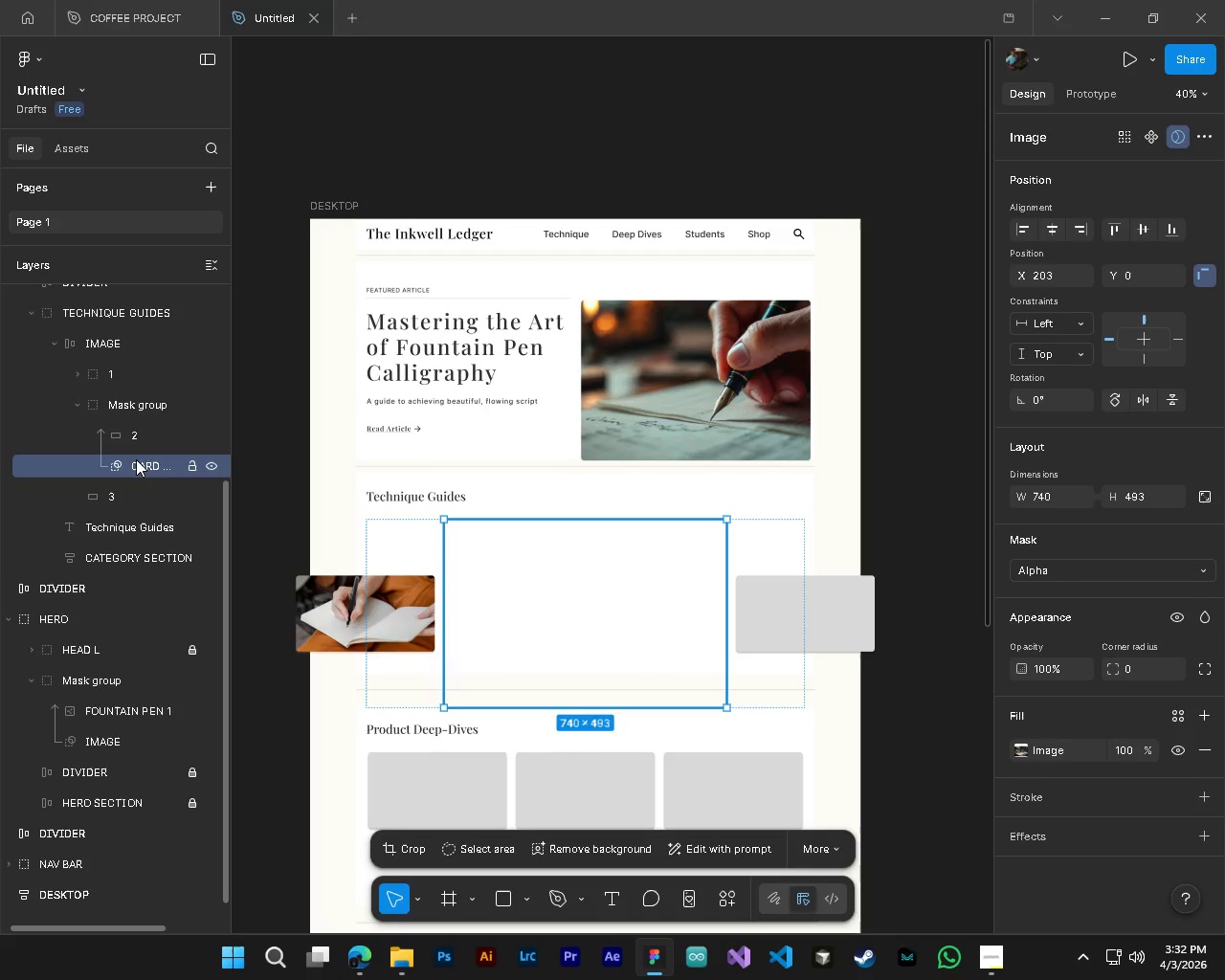 
key(Alt+Control+AltLeft)
 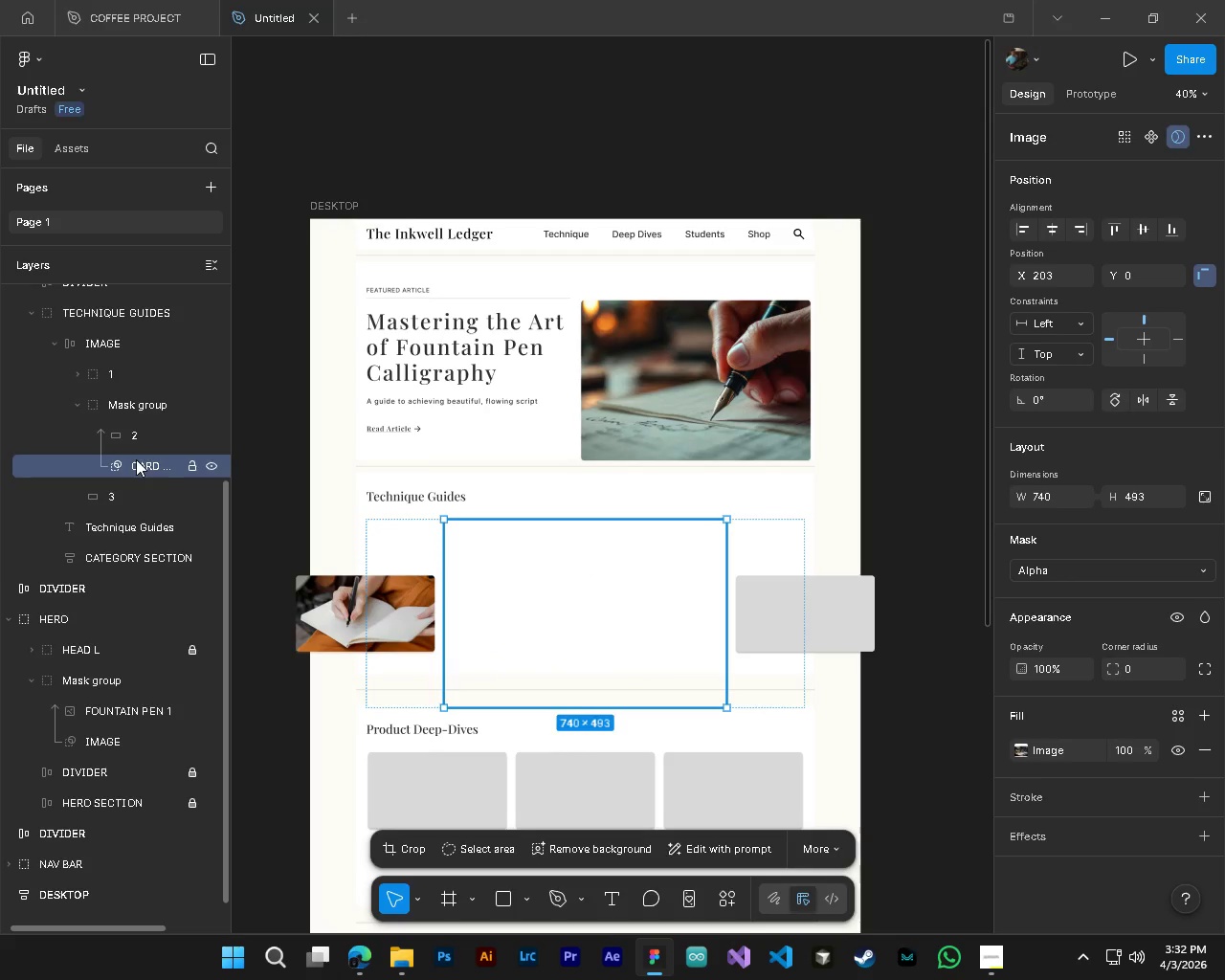 
key(Alt+Control+AltLeft)
 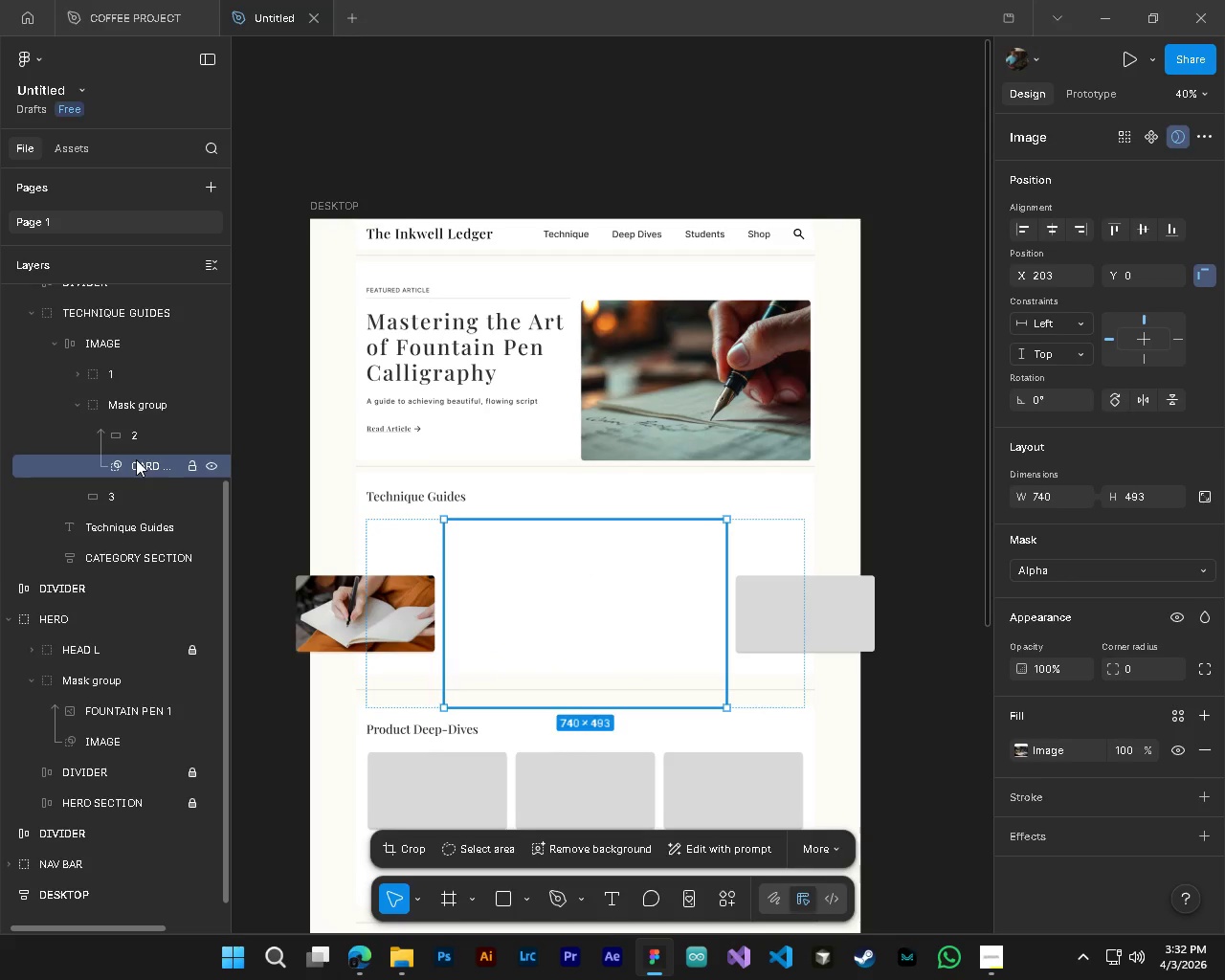 
key(Alt+Control+AltLeft)
 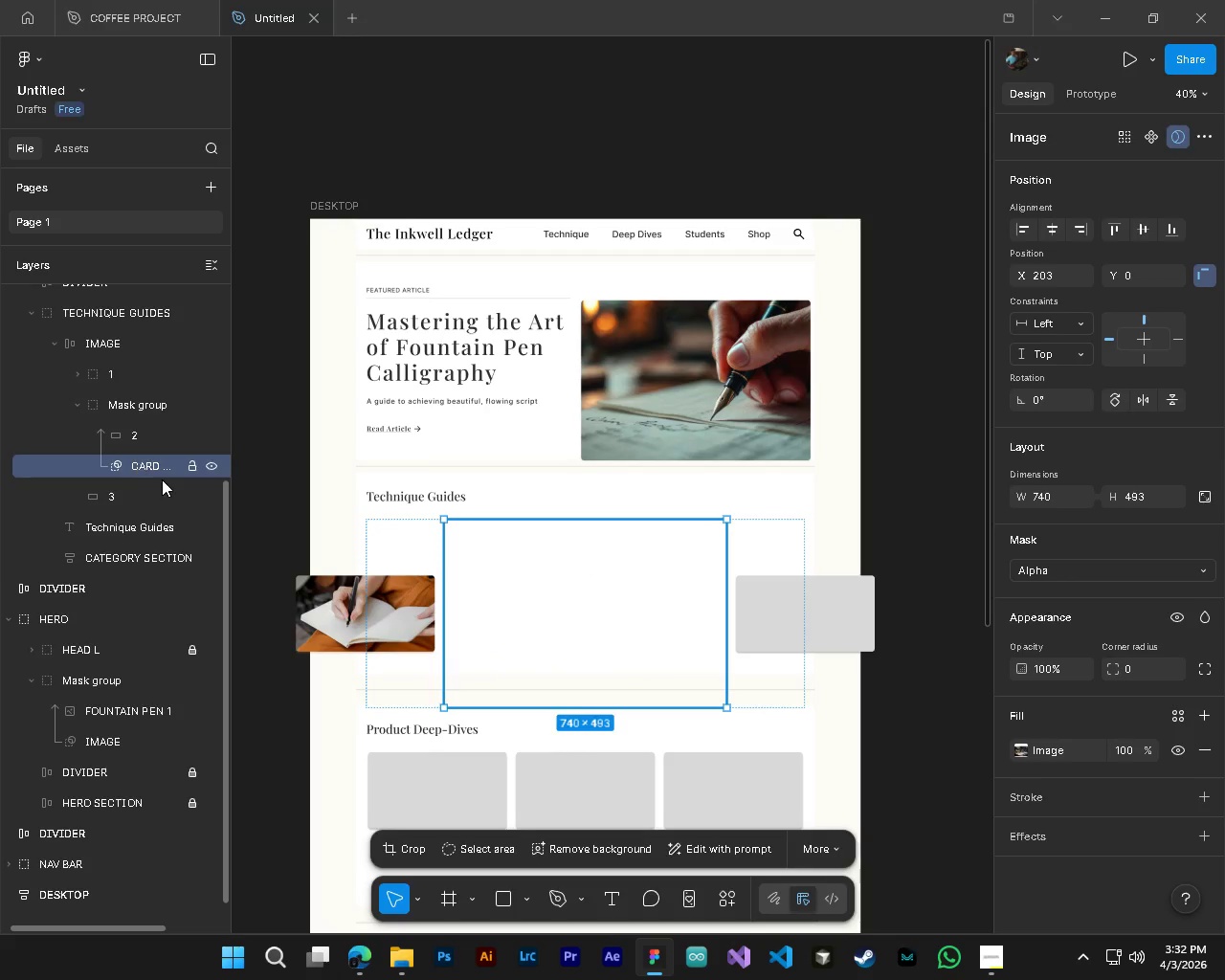 
key(Alt+Control+AltLeft)
 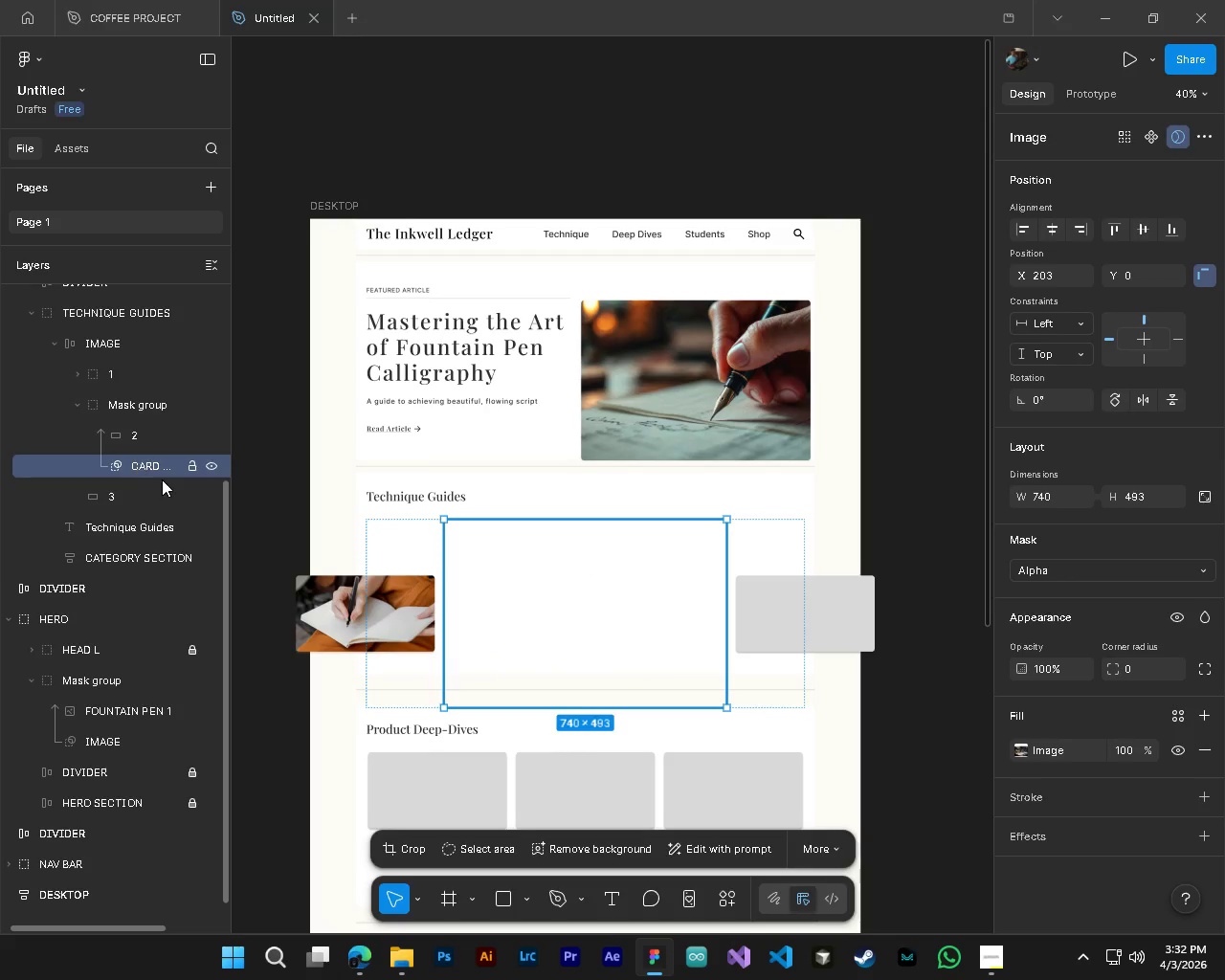 
key(Alt+Control+AltLeft)
 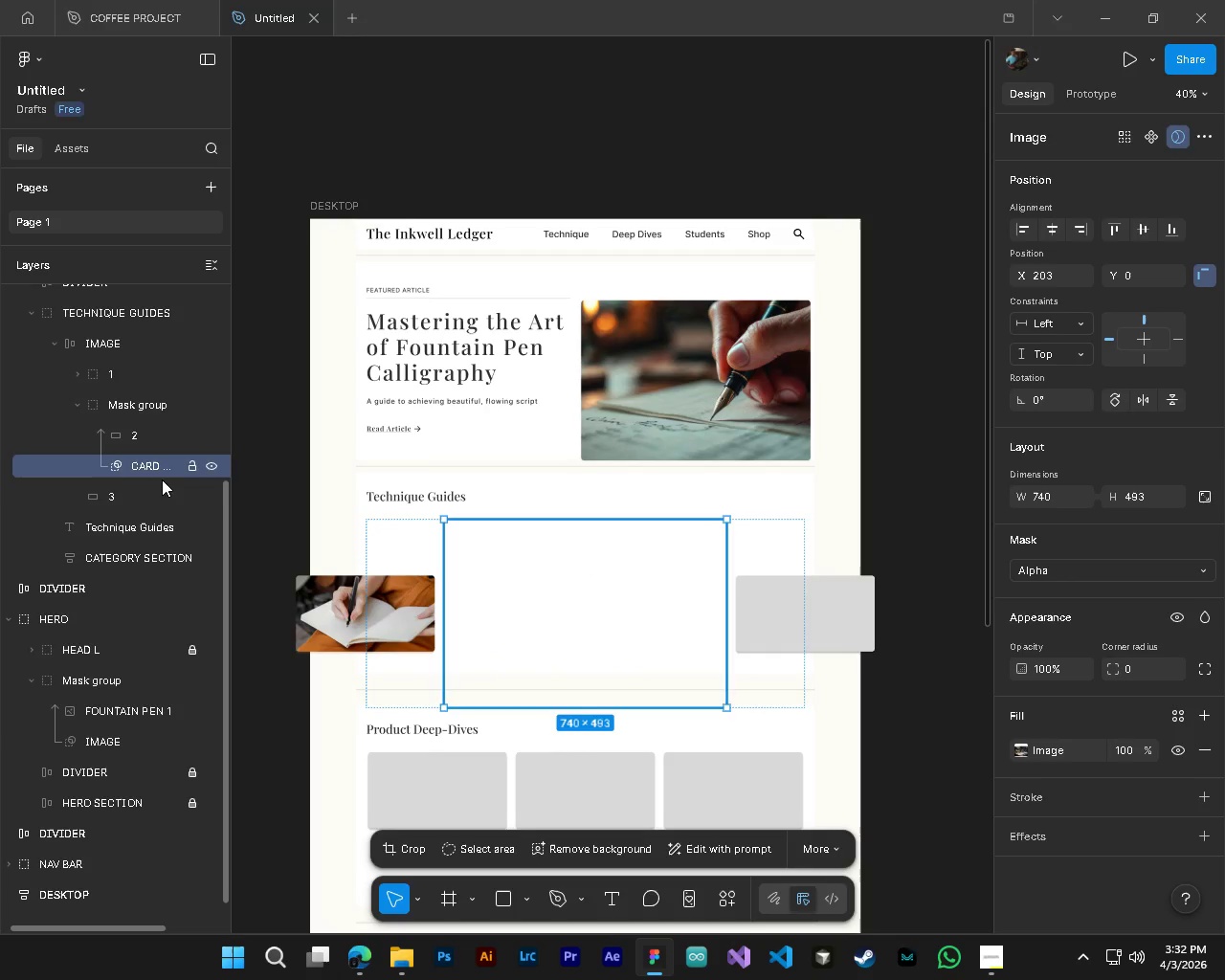 
key(Alt+Control+AltLeft)
 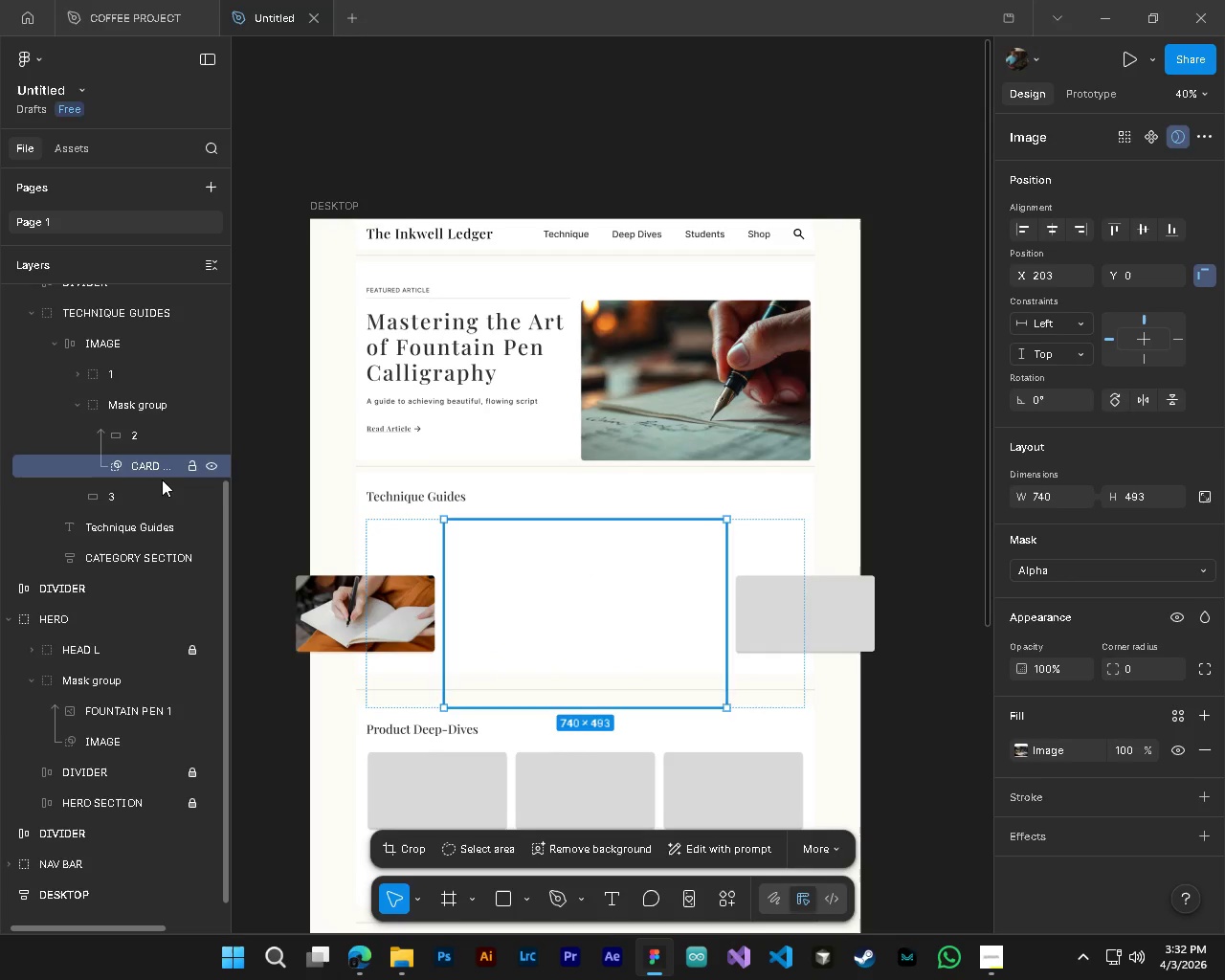 
key(Alt+Control+AltLeft)
 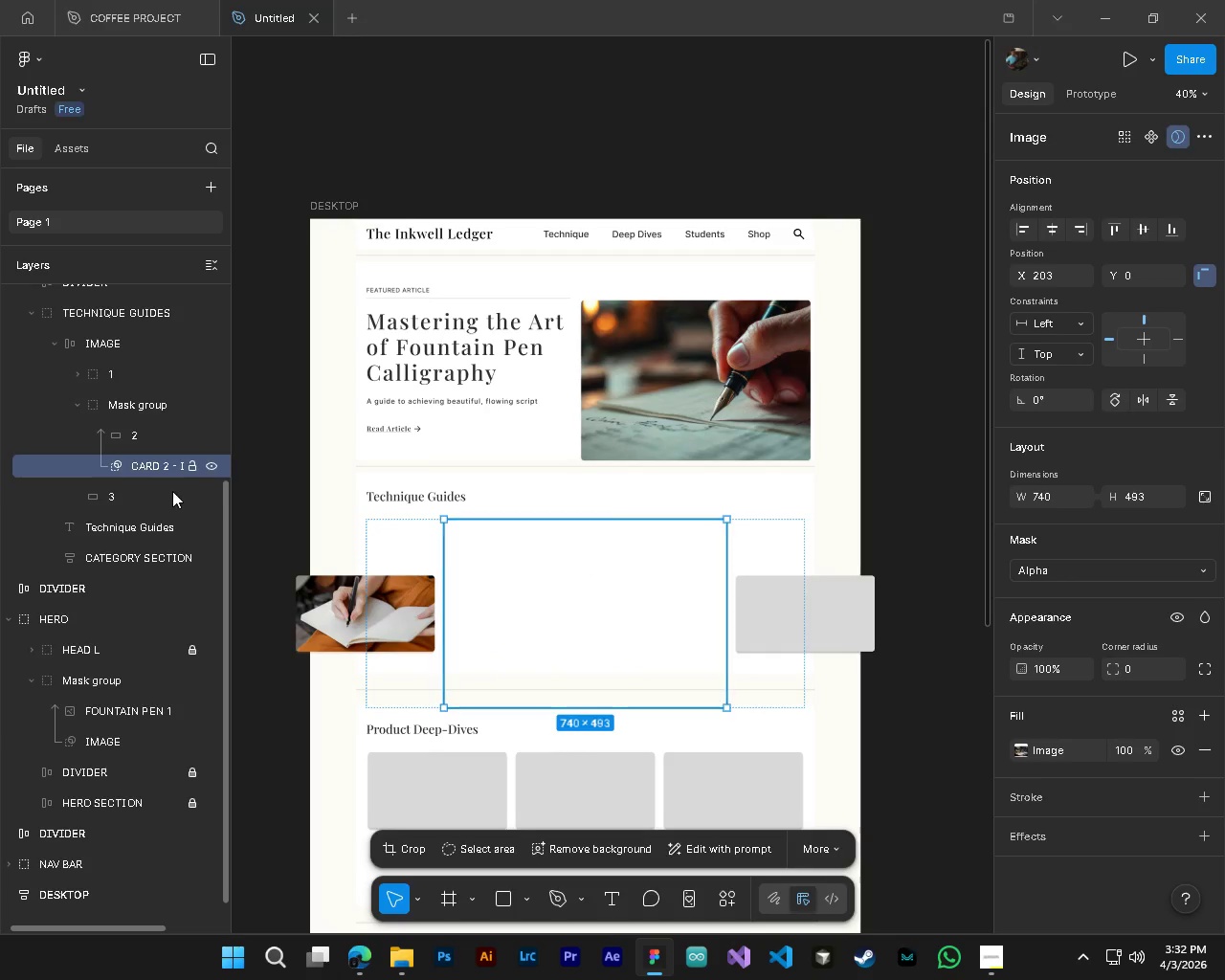 
hold_key(key=AltLeft, duration=4.28)
 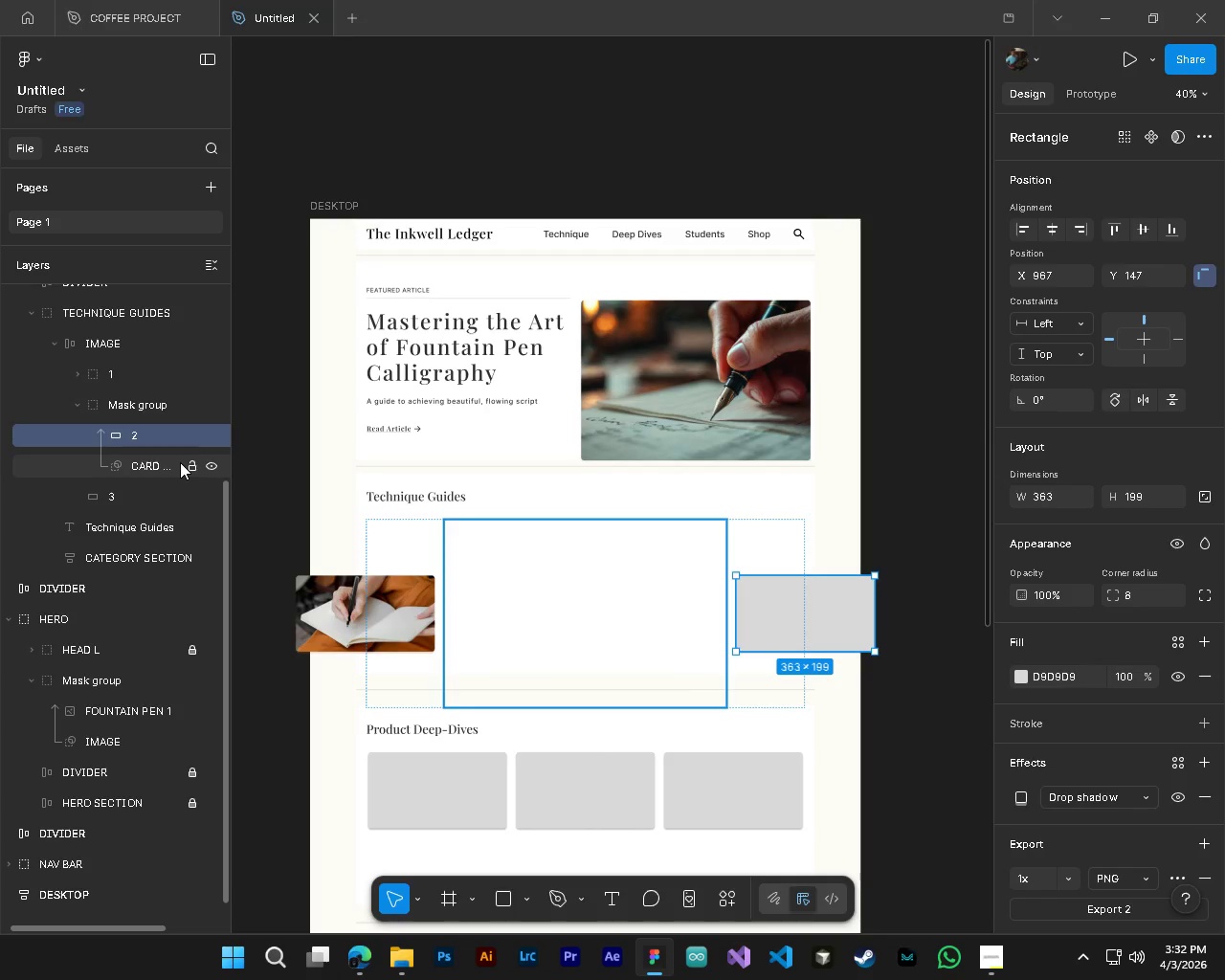 
hold_key(key=ControlLeft, duration=0.53)
 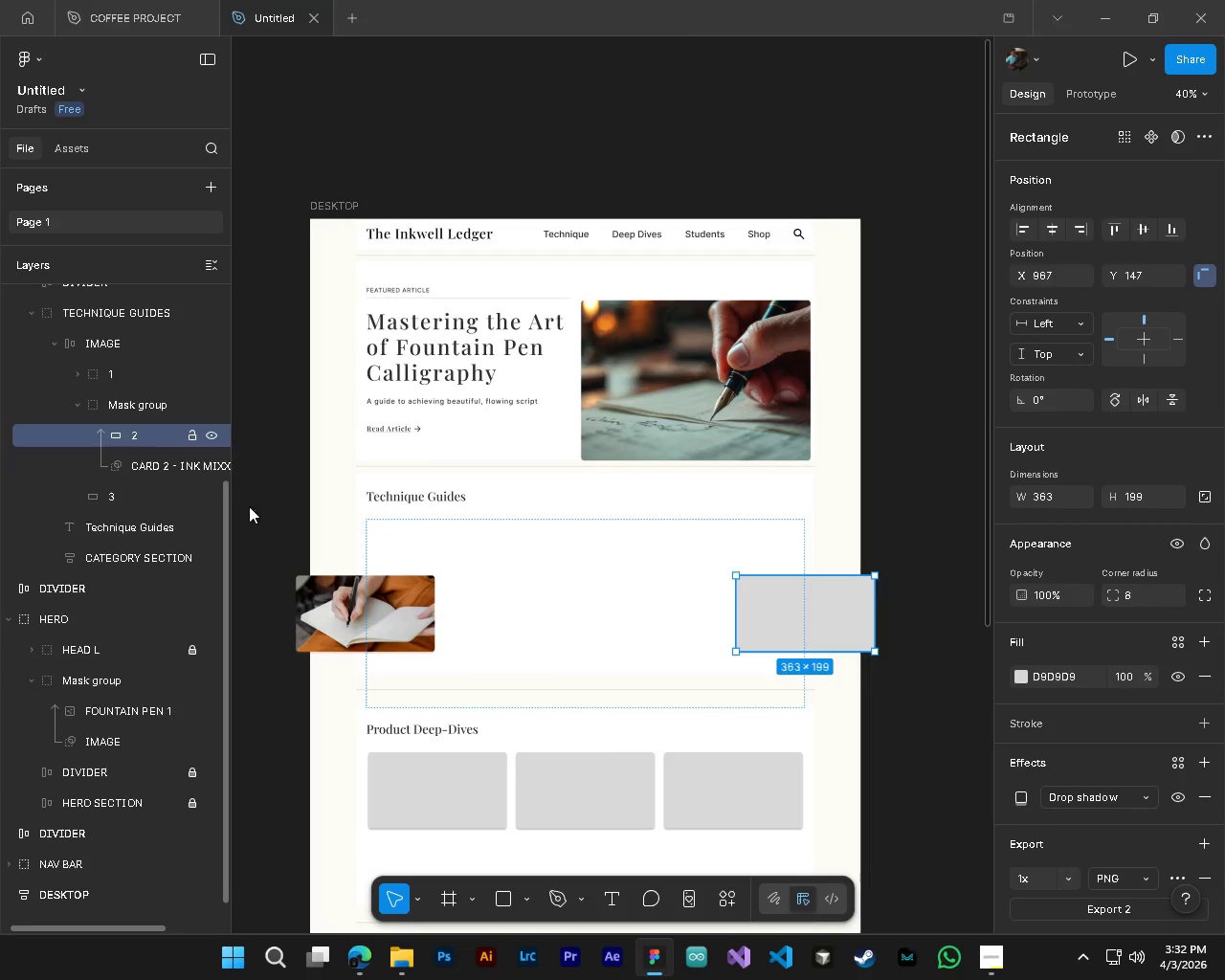 
hold_key(key=ControlLeft, duration=0.78)
 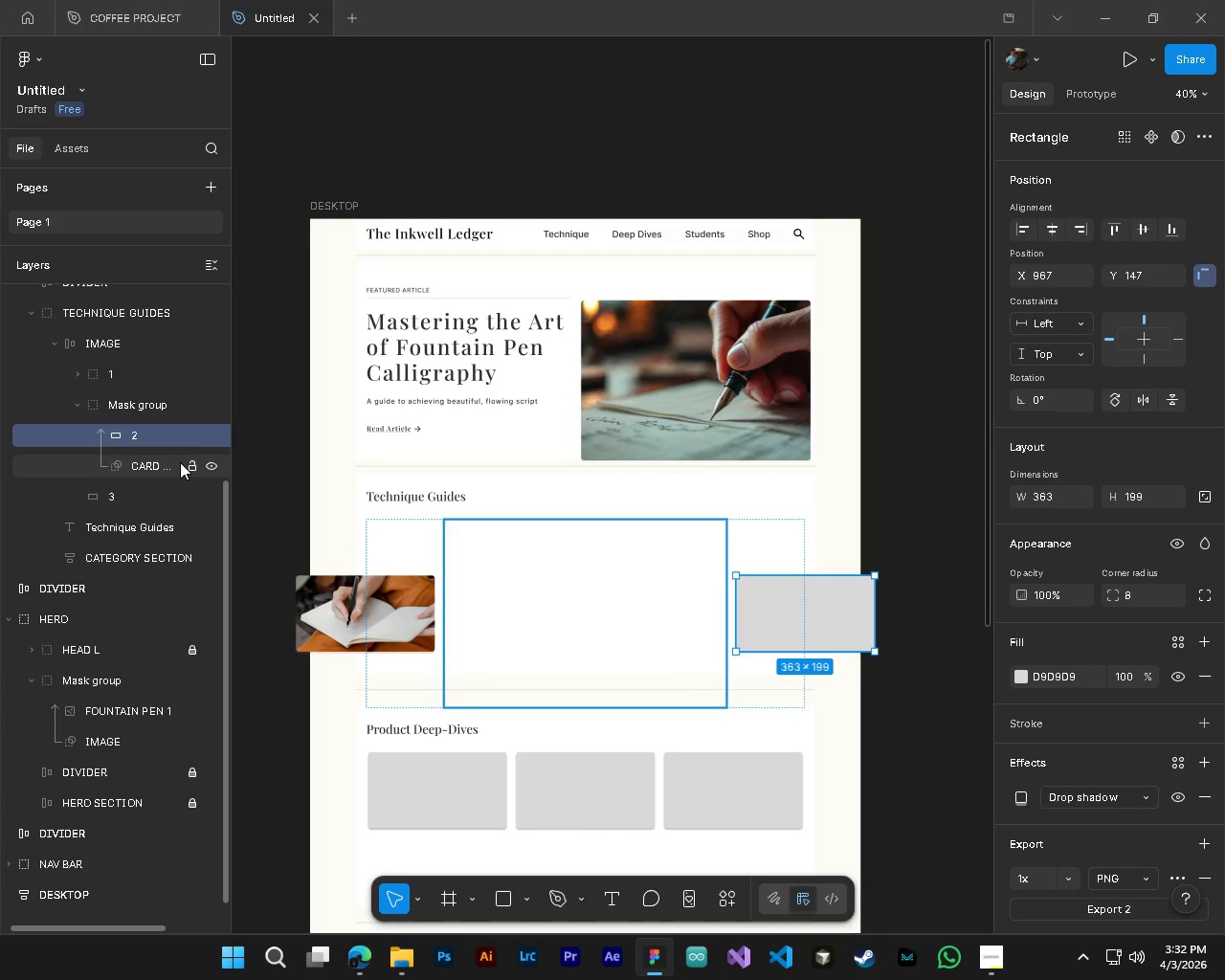 
left_click([180, 462])
 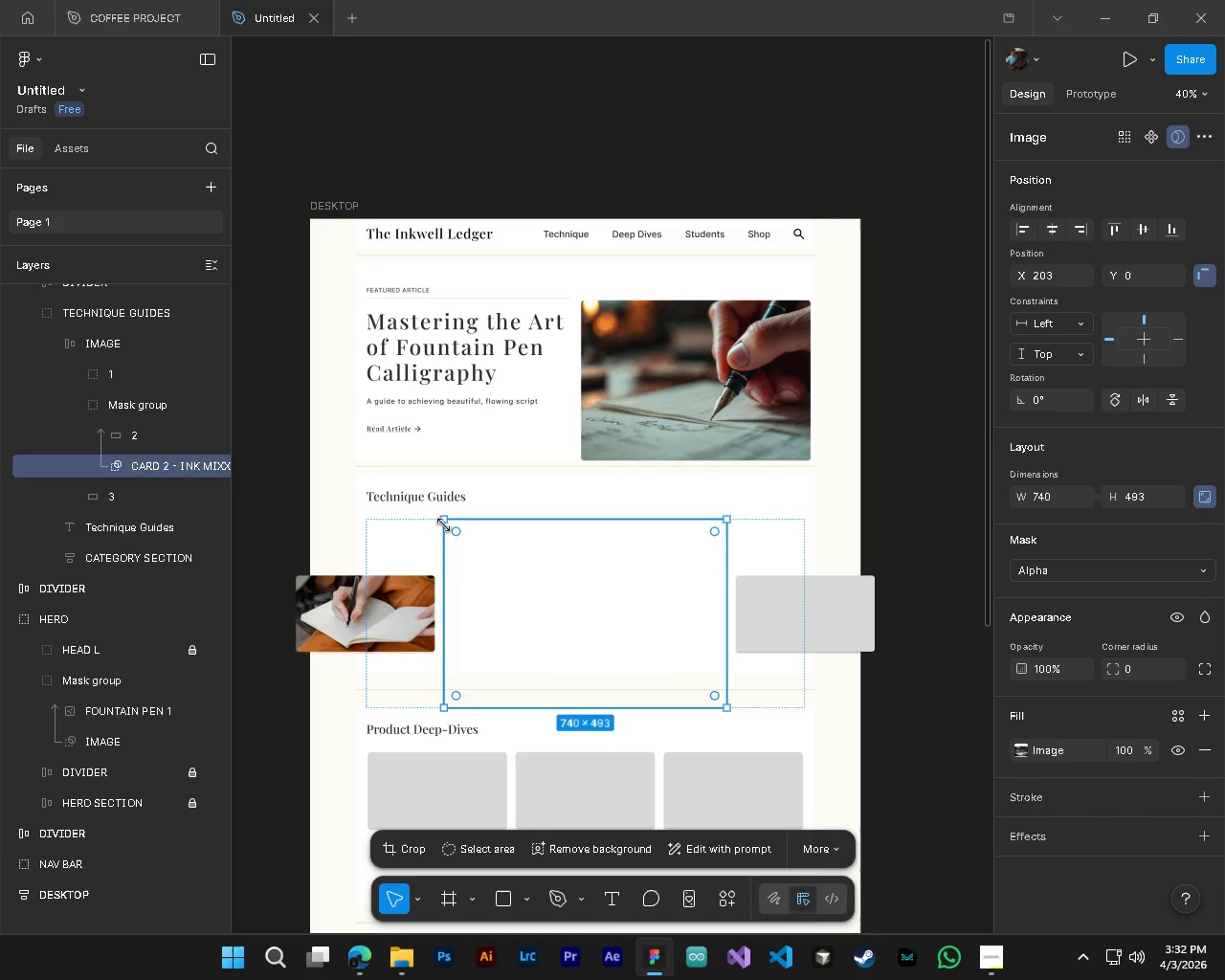 
hold_key(key=ShiftLeft, duration=1.5)
left_click_drag(start_coordinate=[443, 522], to_coordinate=[591, 614])
 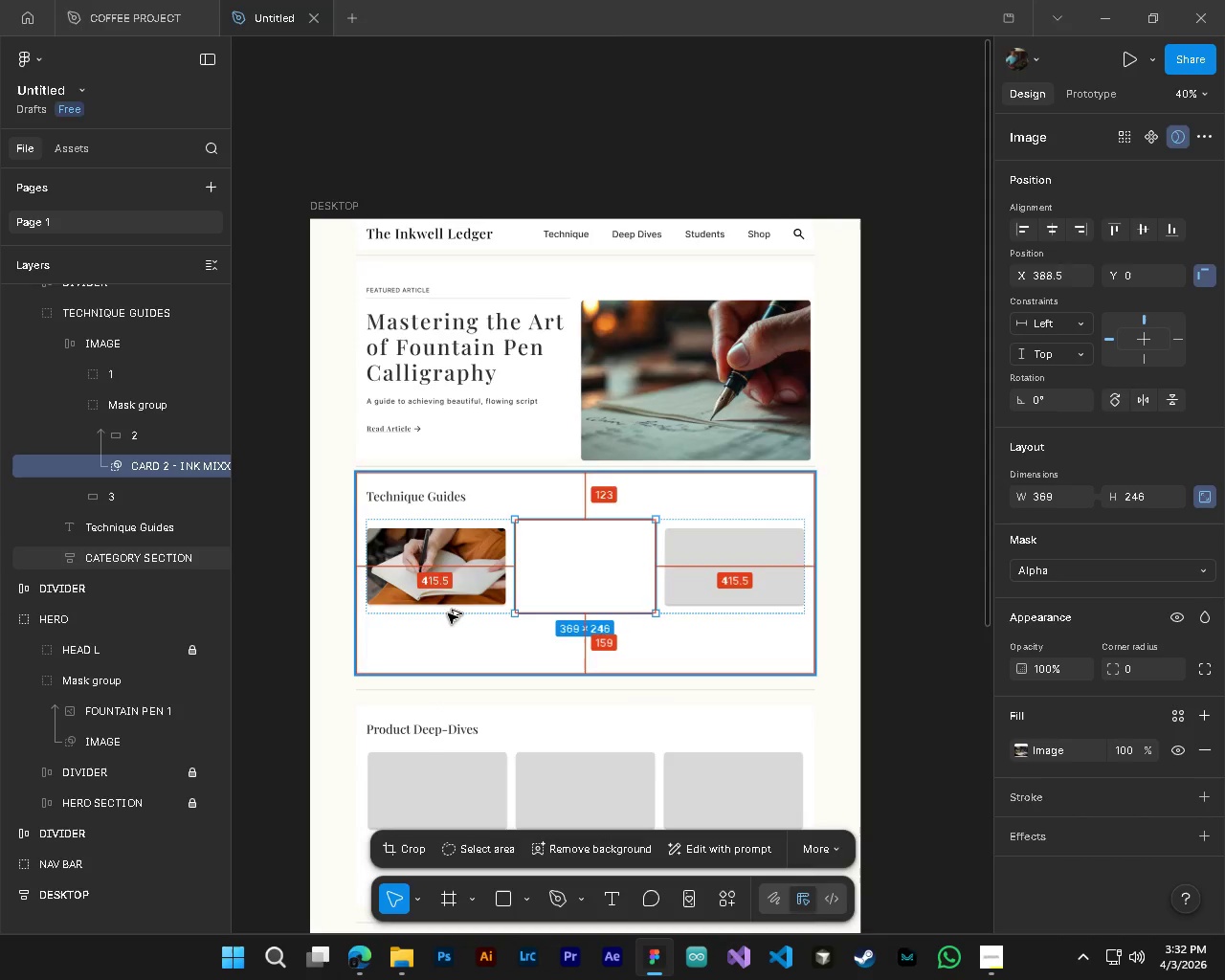 
hold_key(key=ShiftLeft, duration=1.48)
 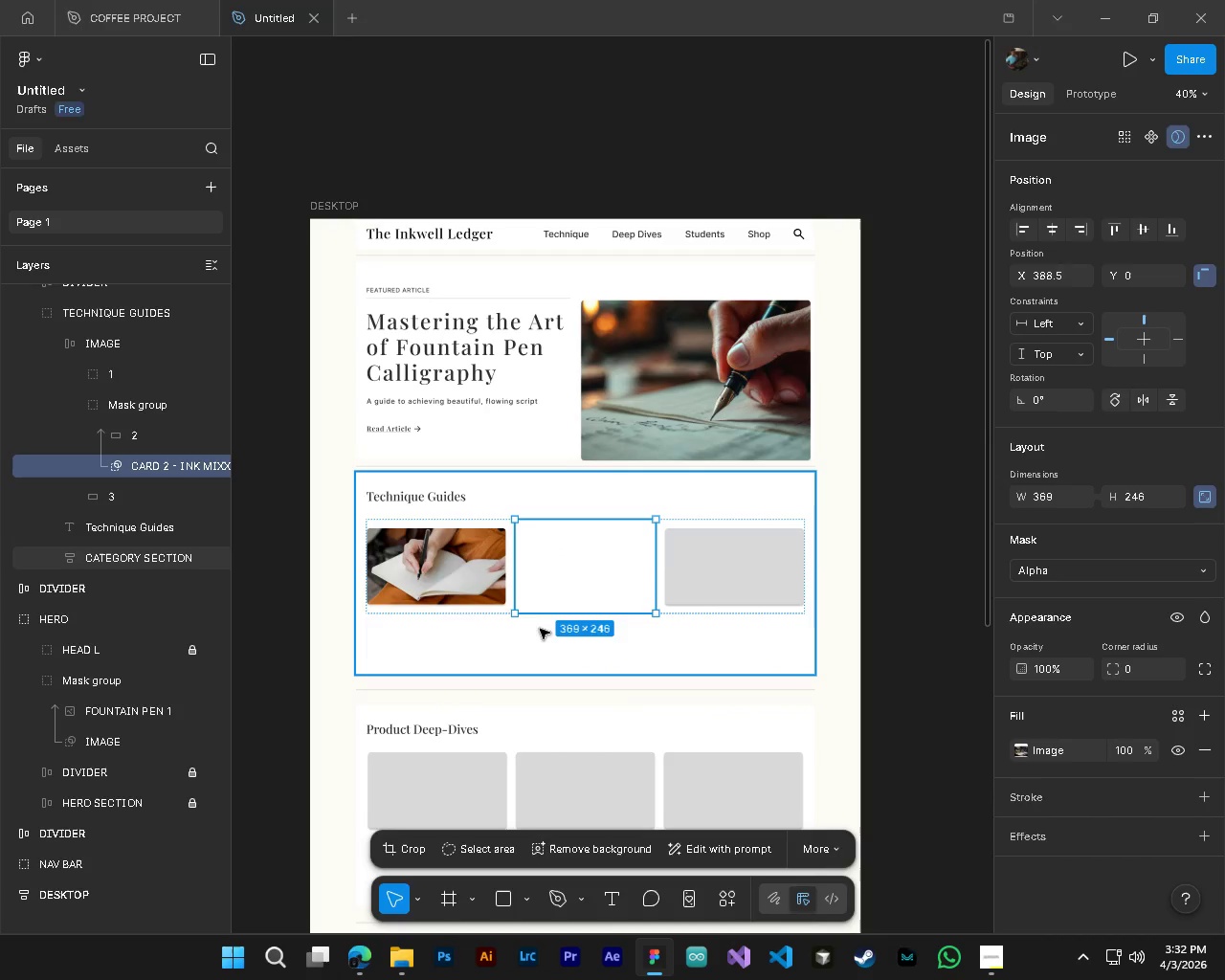 
key(Alt+AltLeft)
 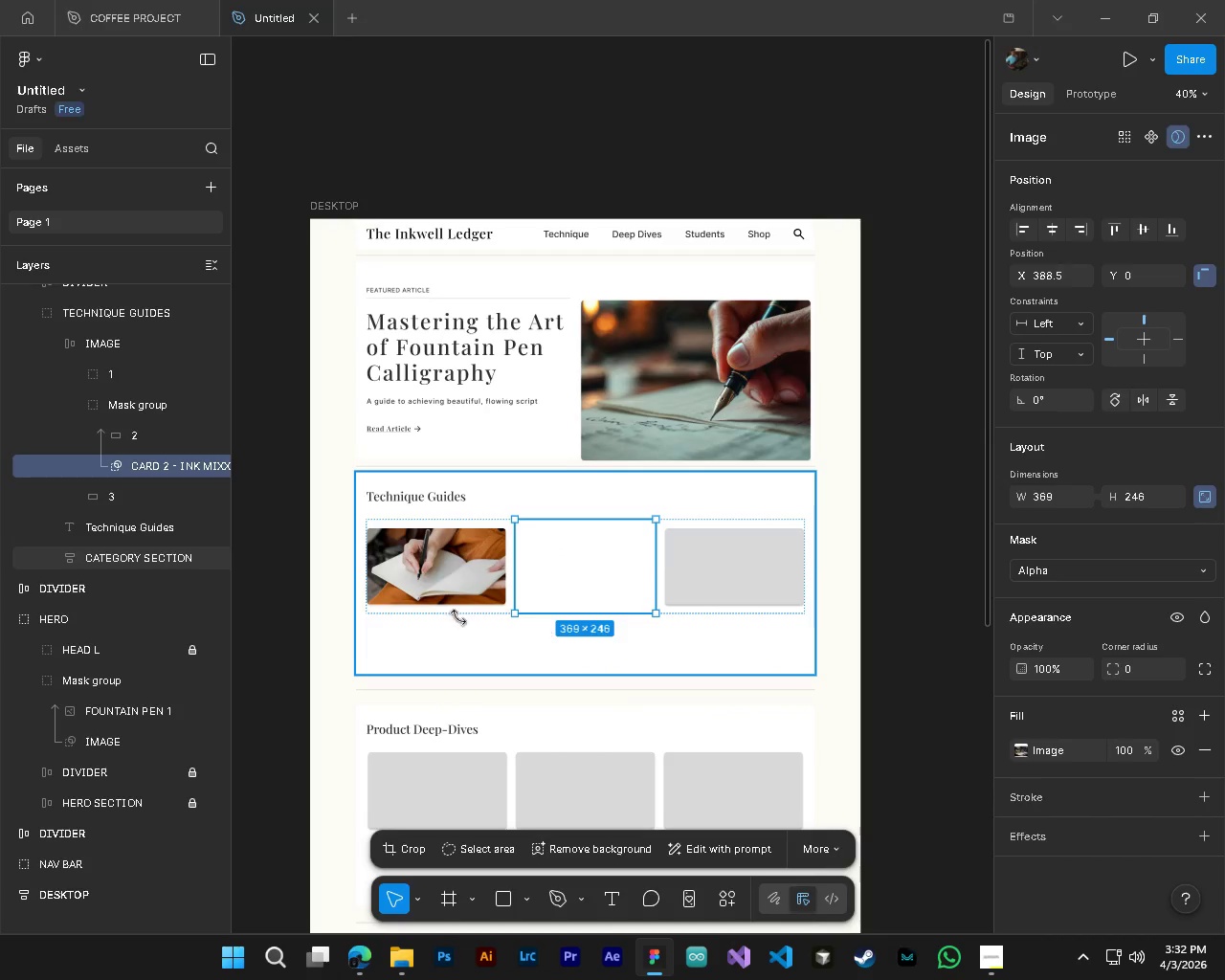 
key(Alt+AltLeft)
 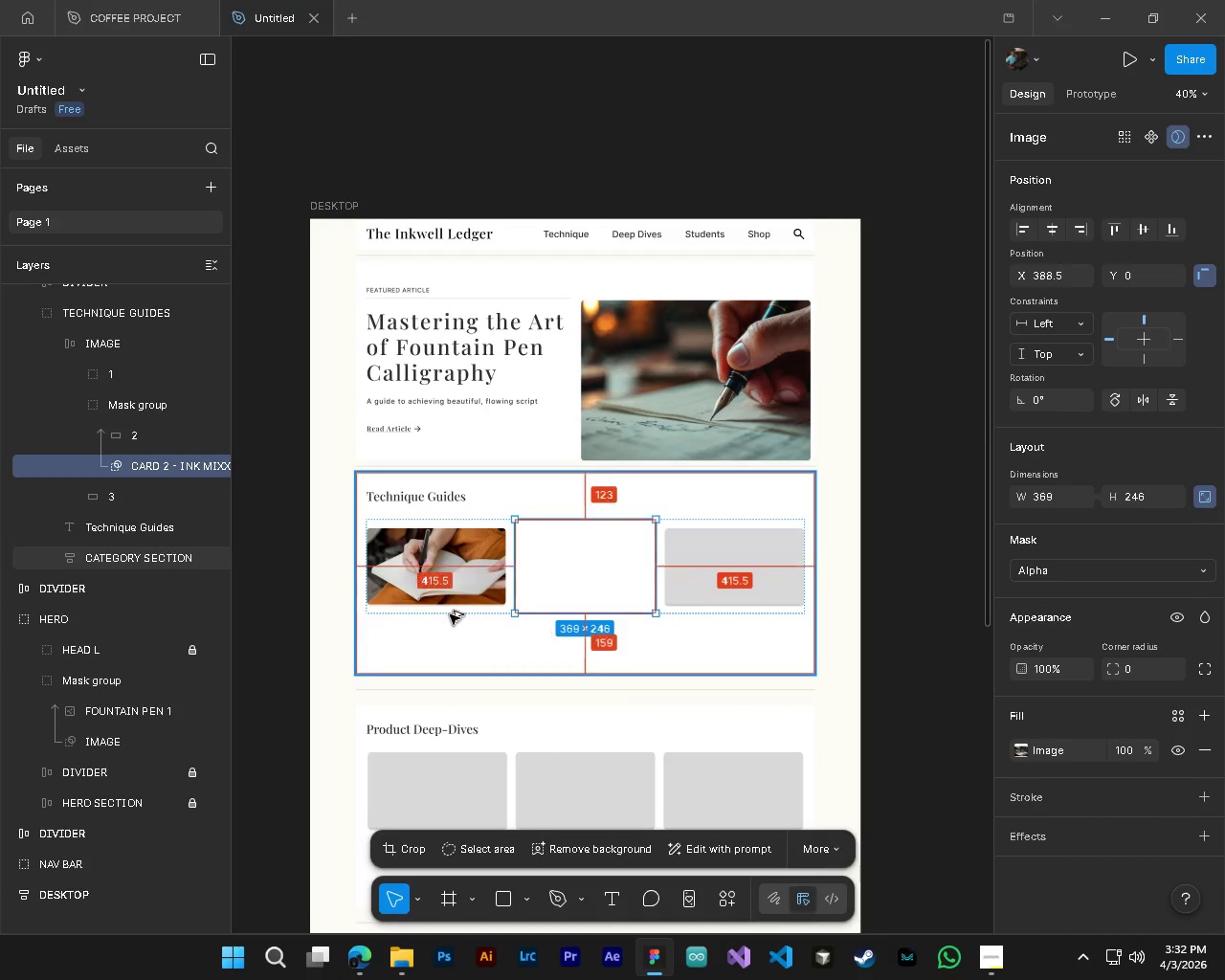 
hold_key(key=ControlLeft, duration=0.55)
scroll: coordinate [446, 612], scroll_direction: up, amount: 4.0
 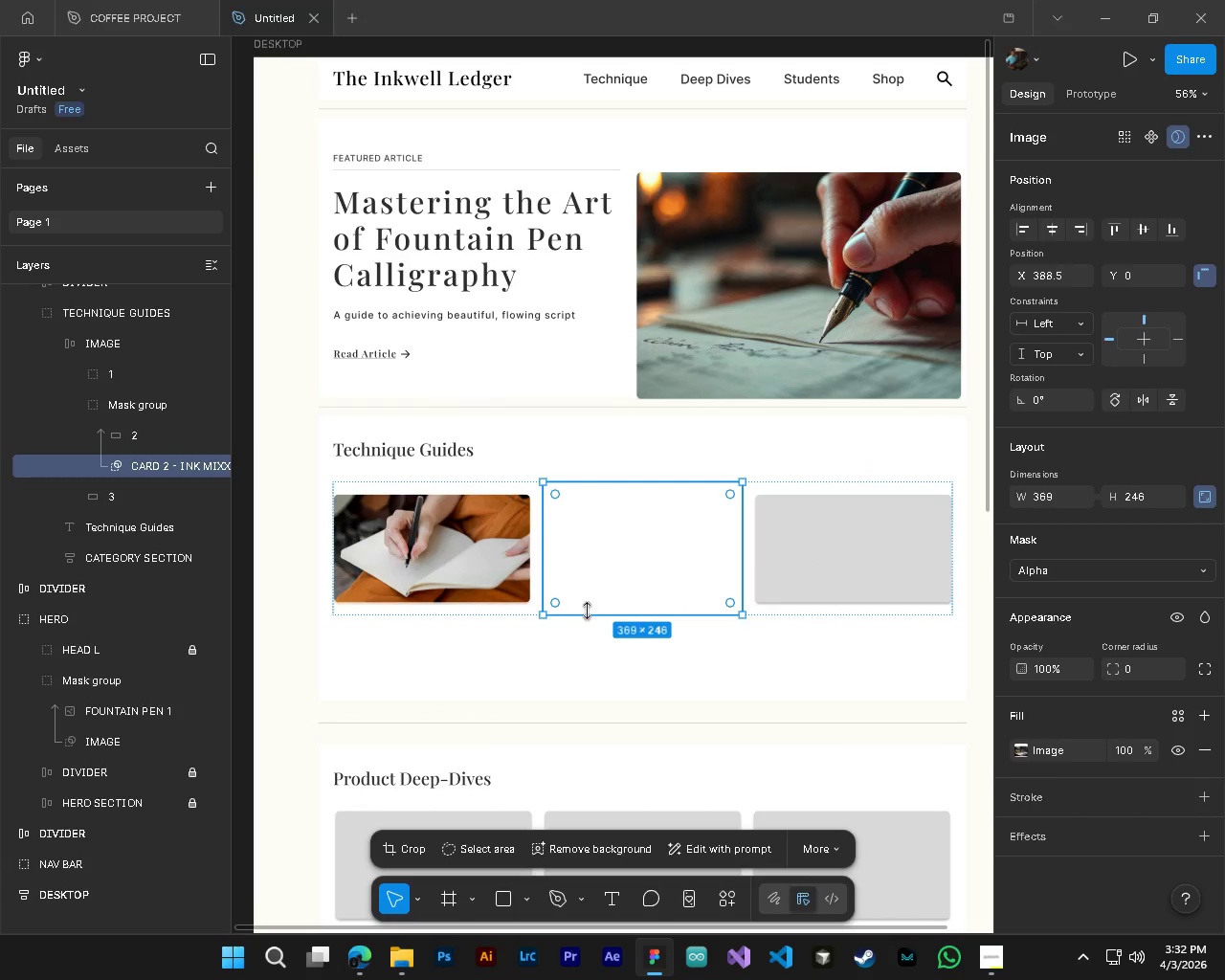 
hold_key(key=ControlLeft, duration=0.36)
 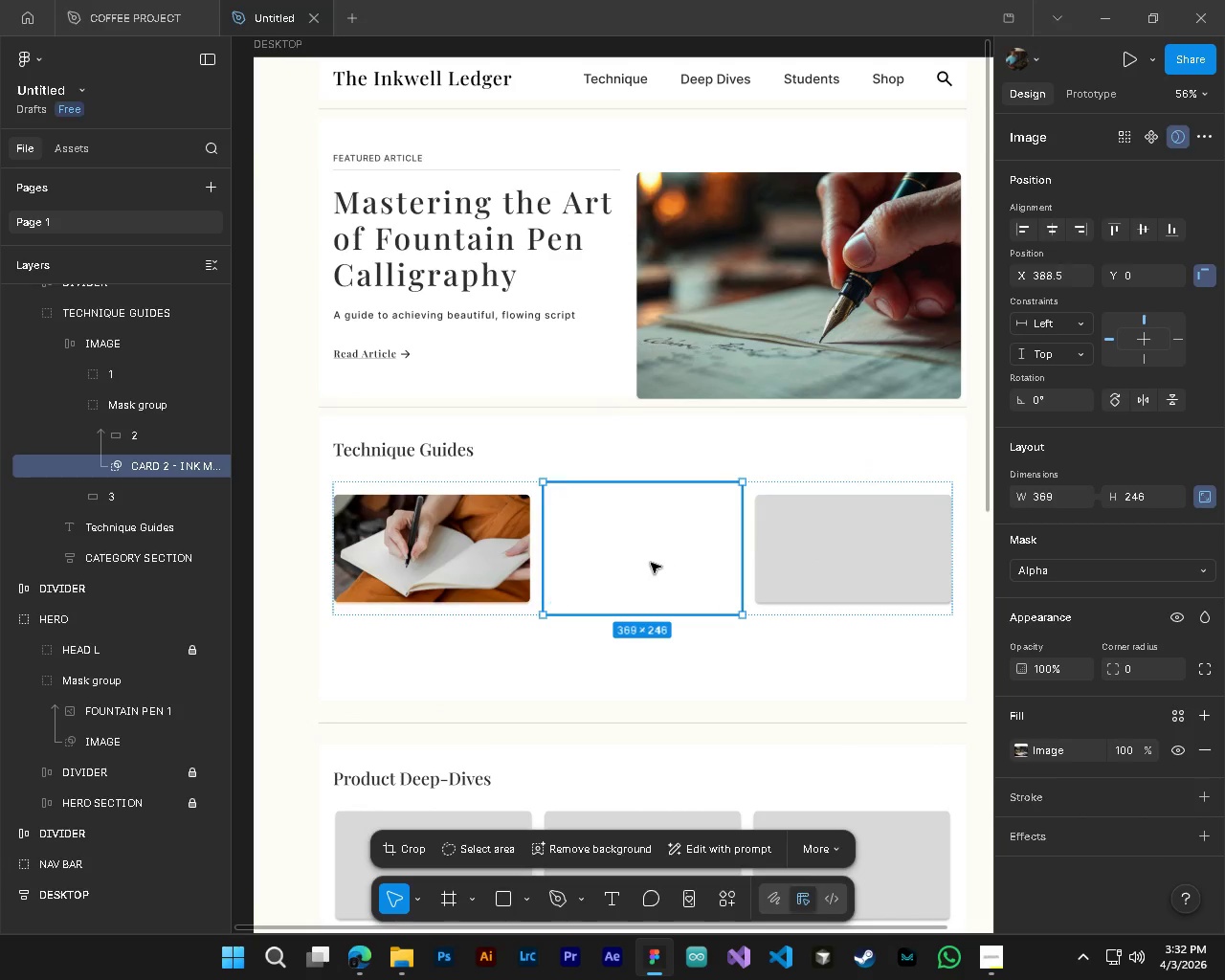 
hold_key(key=AltLeft, duration=0.33)
 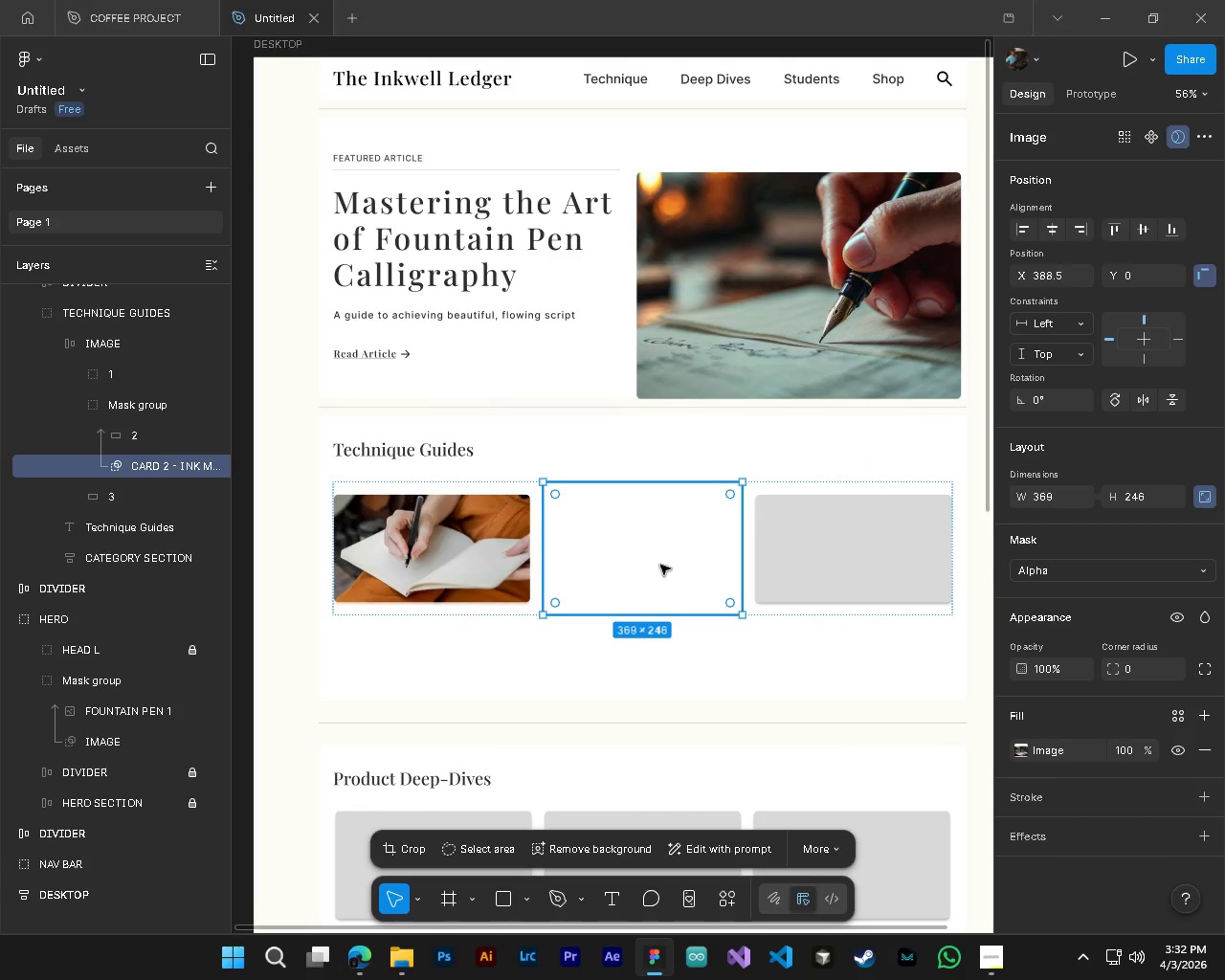 
left_click_drag(start_coordinate=[660, 565], to_coordinate=[858, 521])
 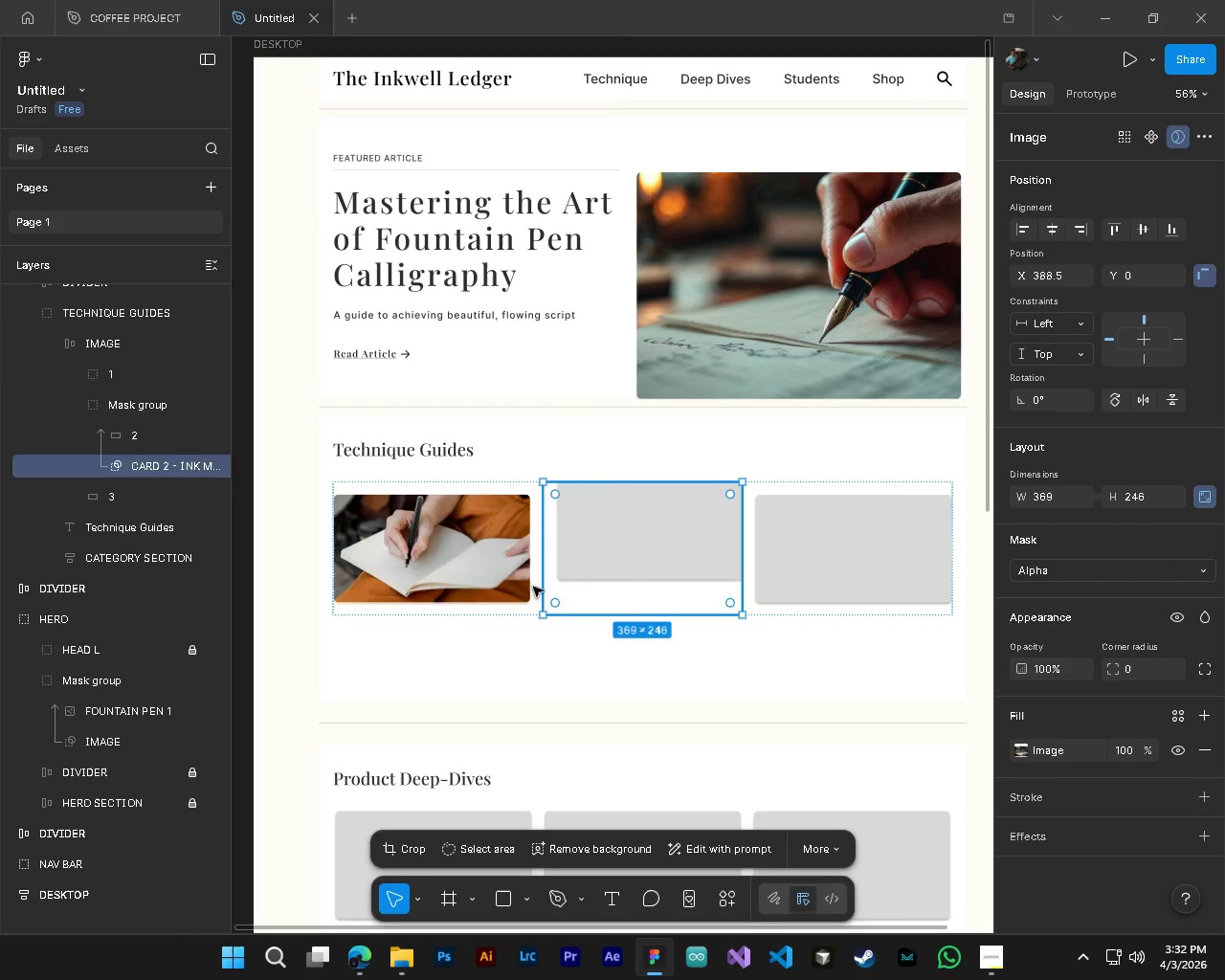 
hold_key(key=ControlLeft, duration=0.97)
 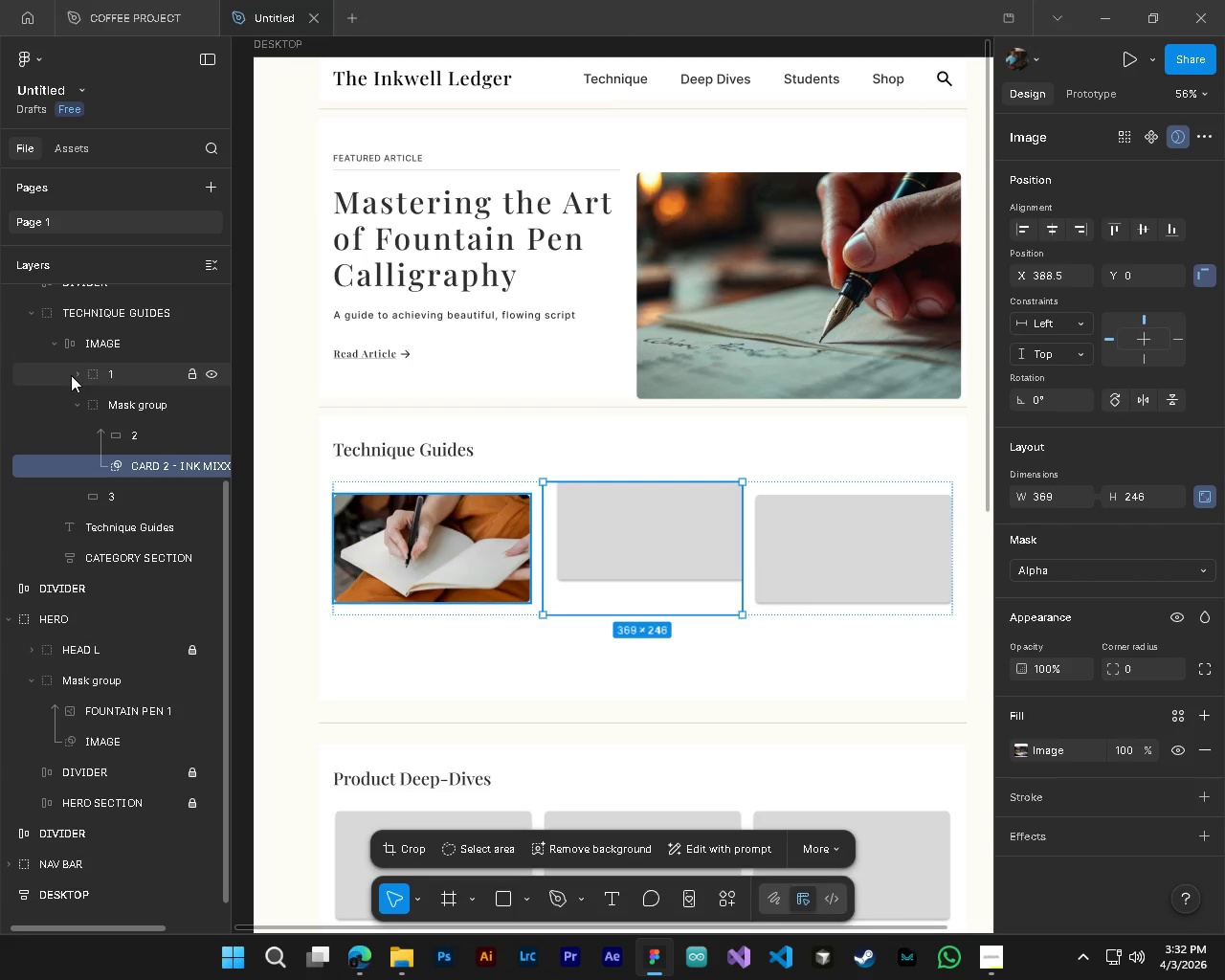 
left_click([73, 375])
 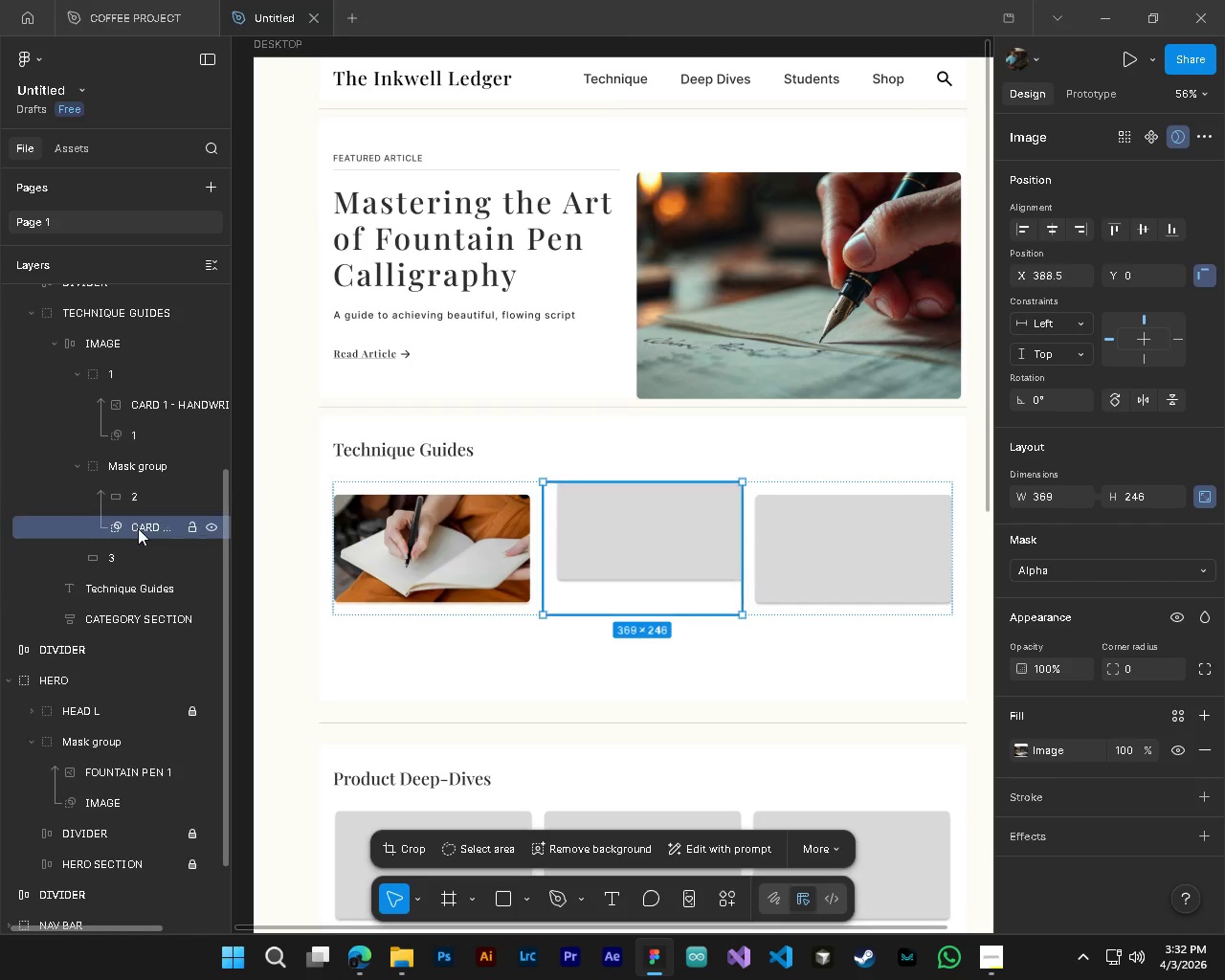 
left_click_drag(start_coordinate=[138, 528], to_coordinate=[137, 493])
 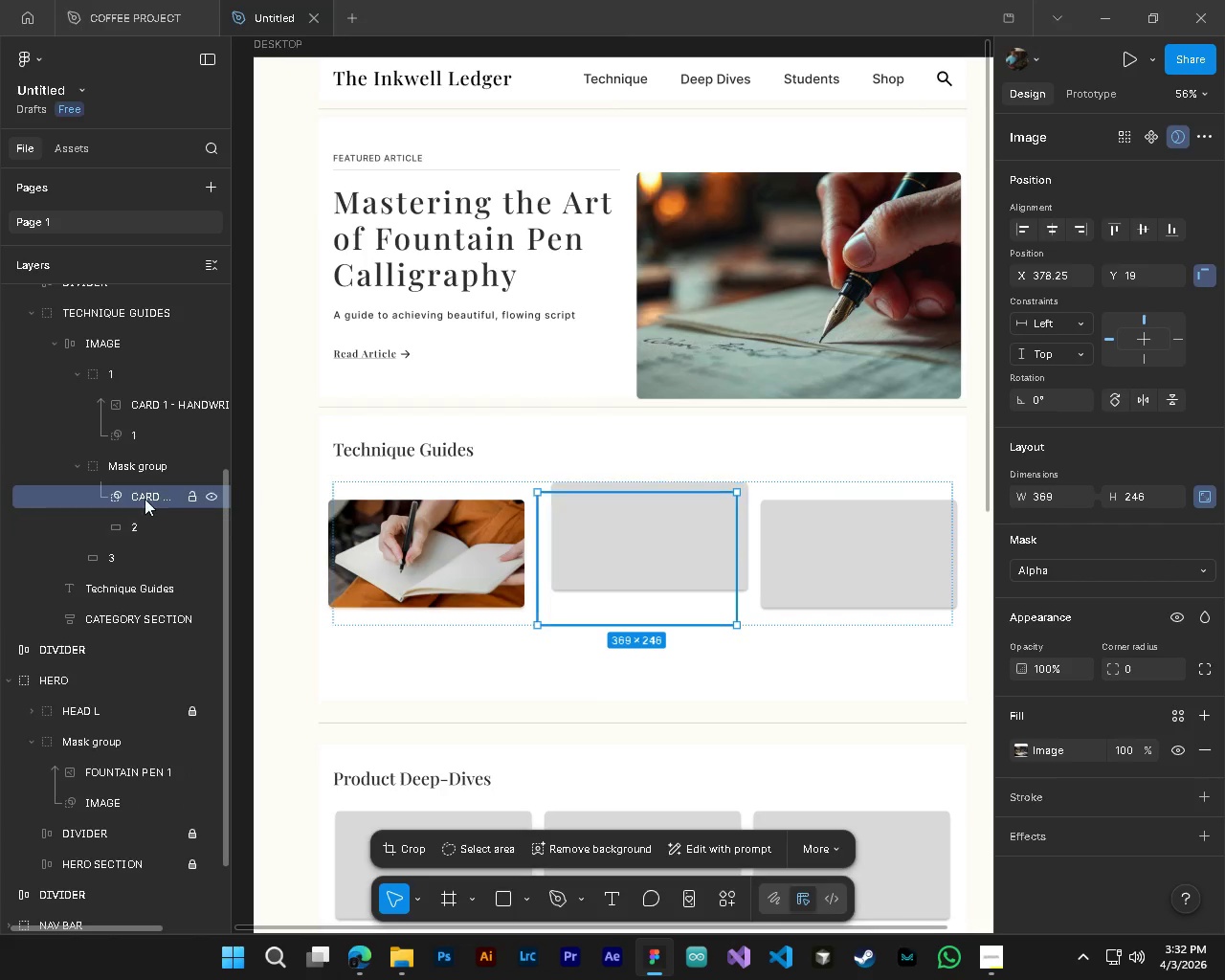 
key(Control+Z)
 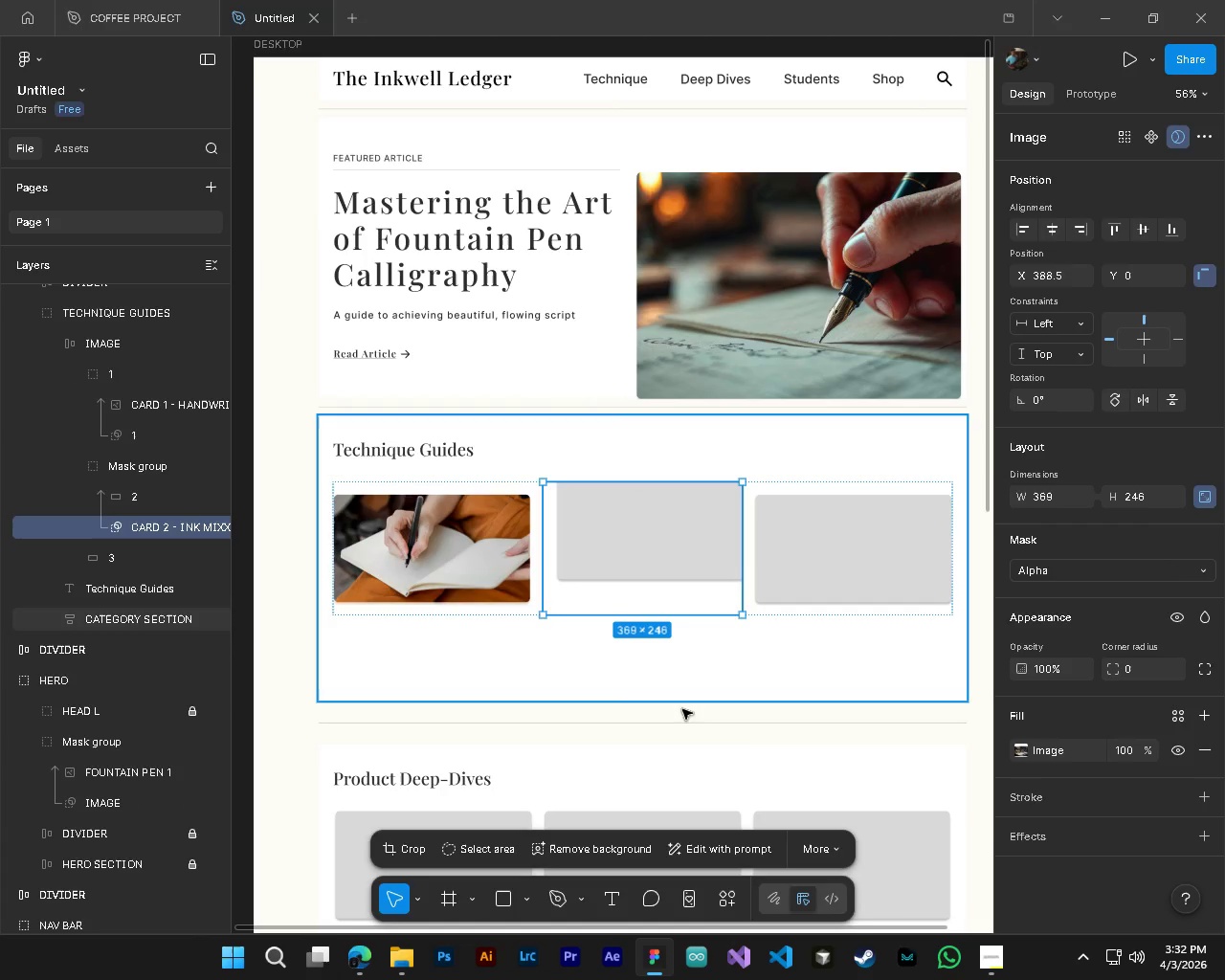 
key(Control+Z)
 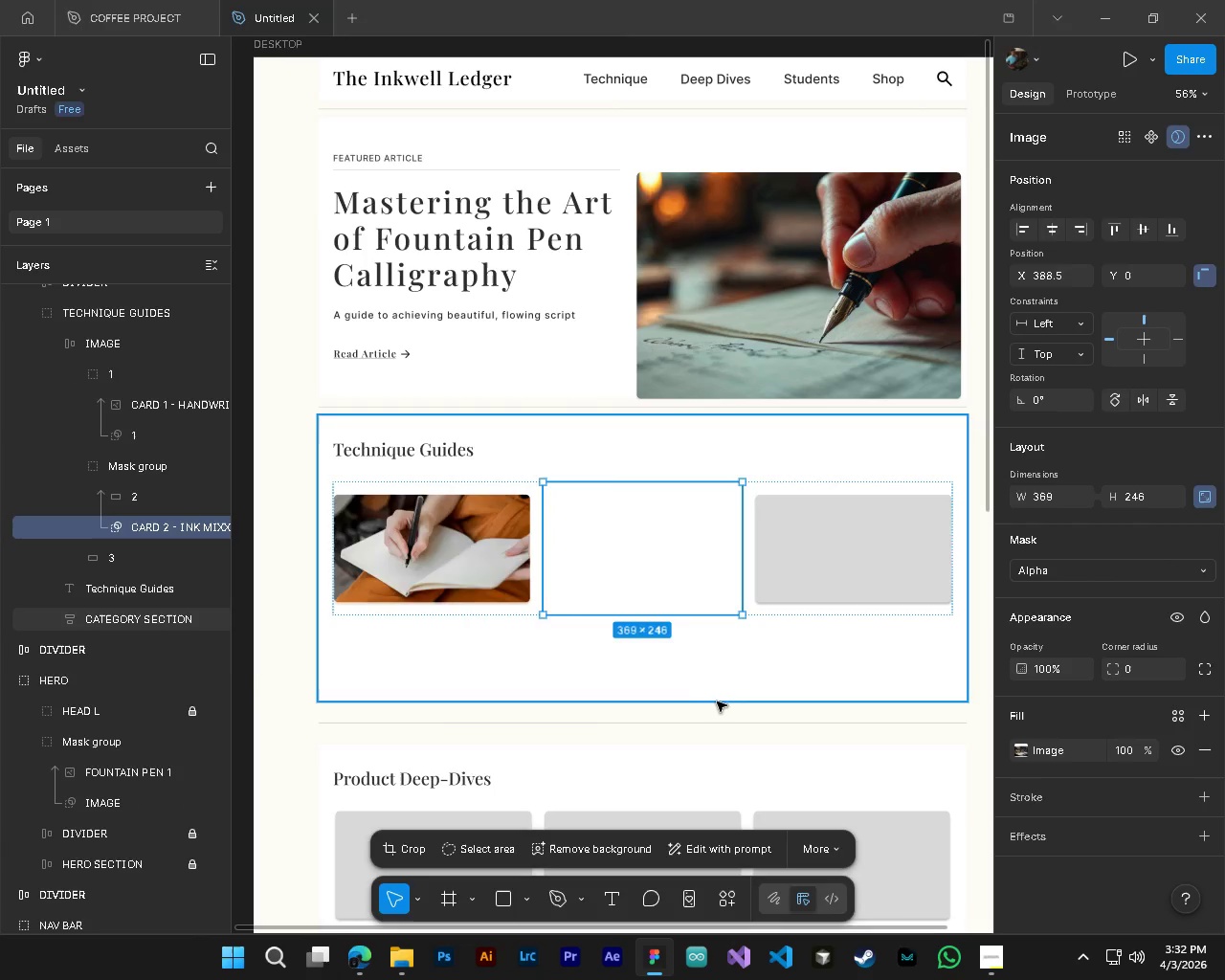 
key(Control+Z)
 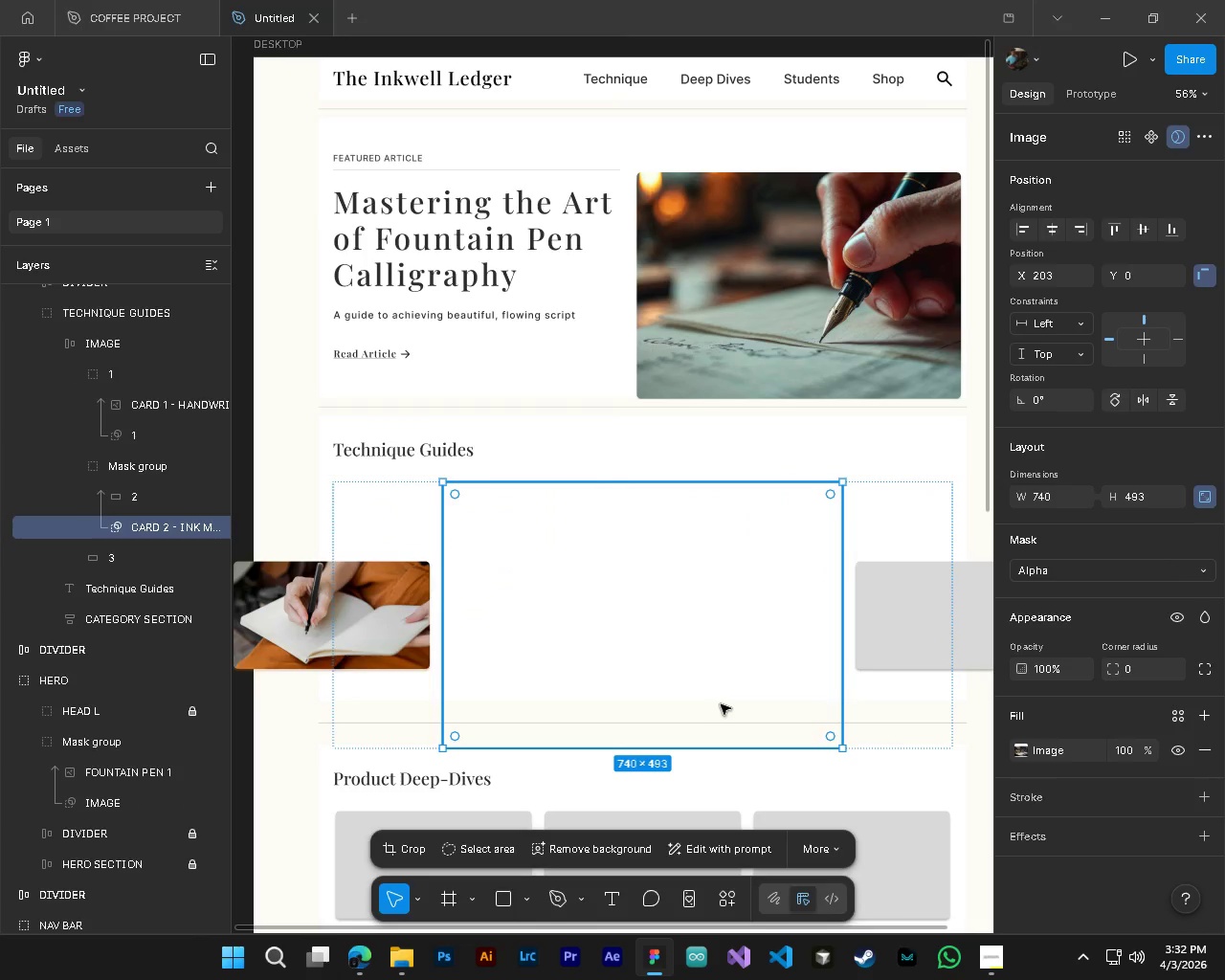 
key(Control+Z)
 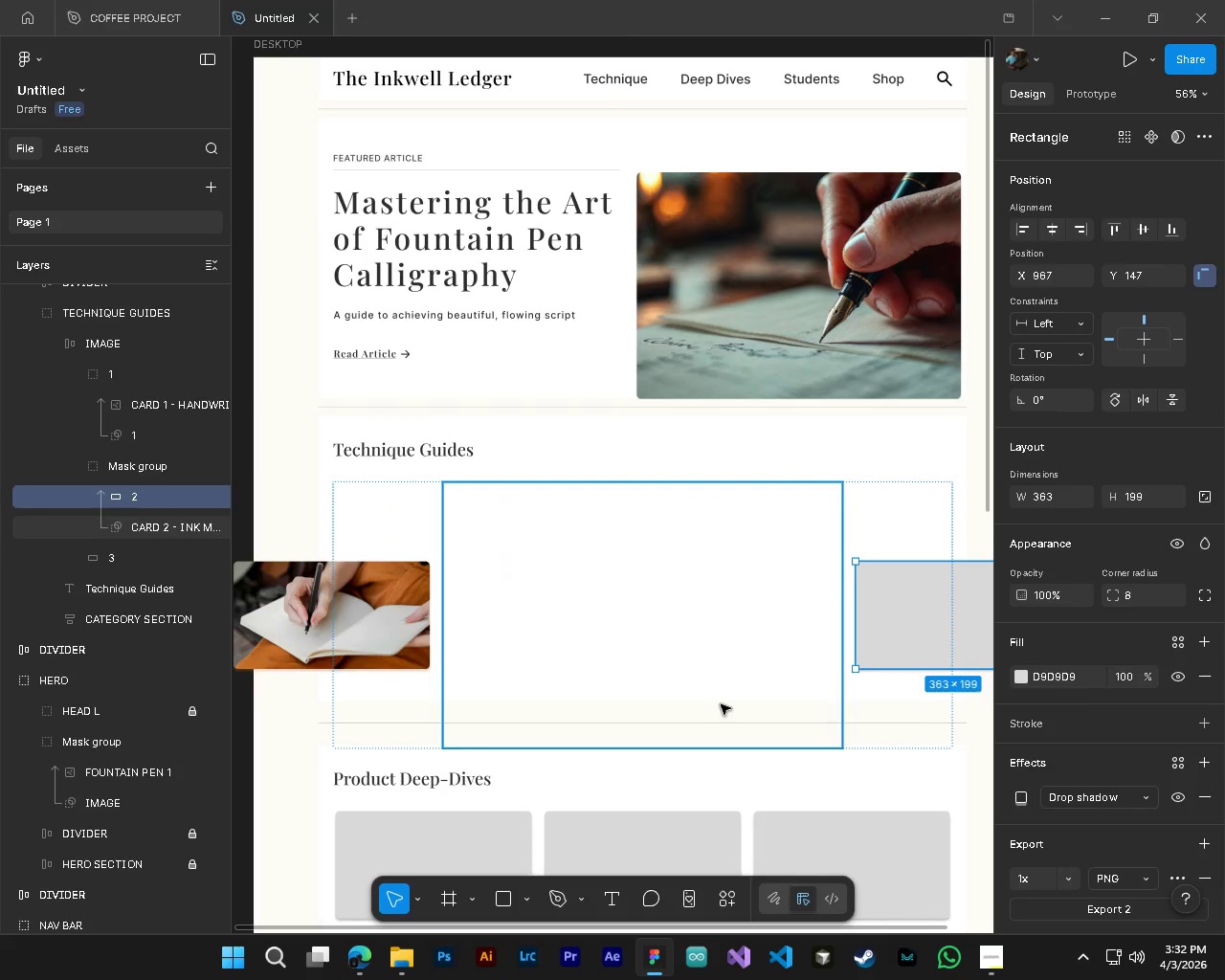 
key(Control+Z)
 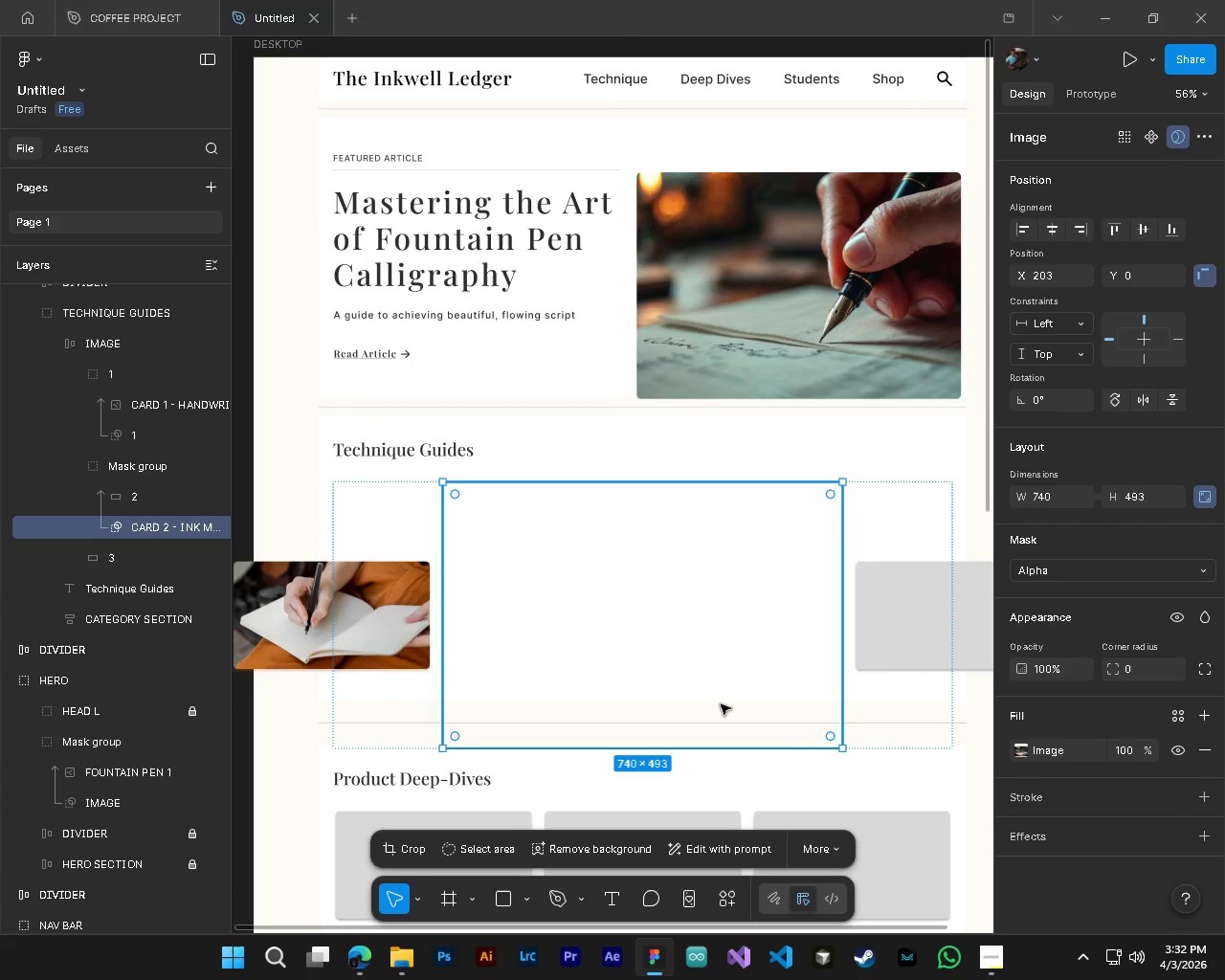 
key(Control+Z)
 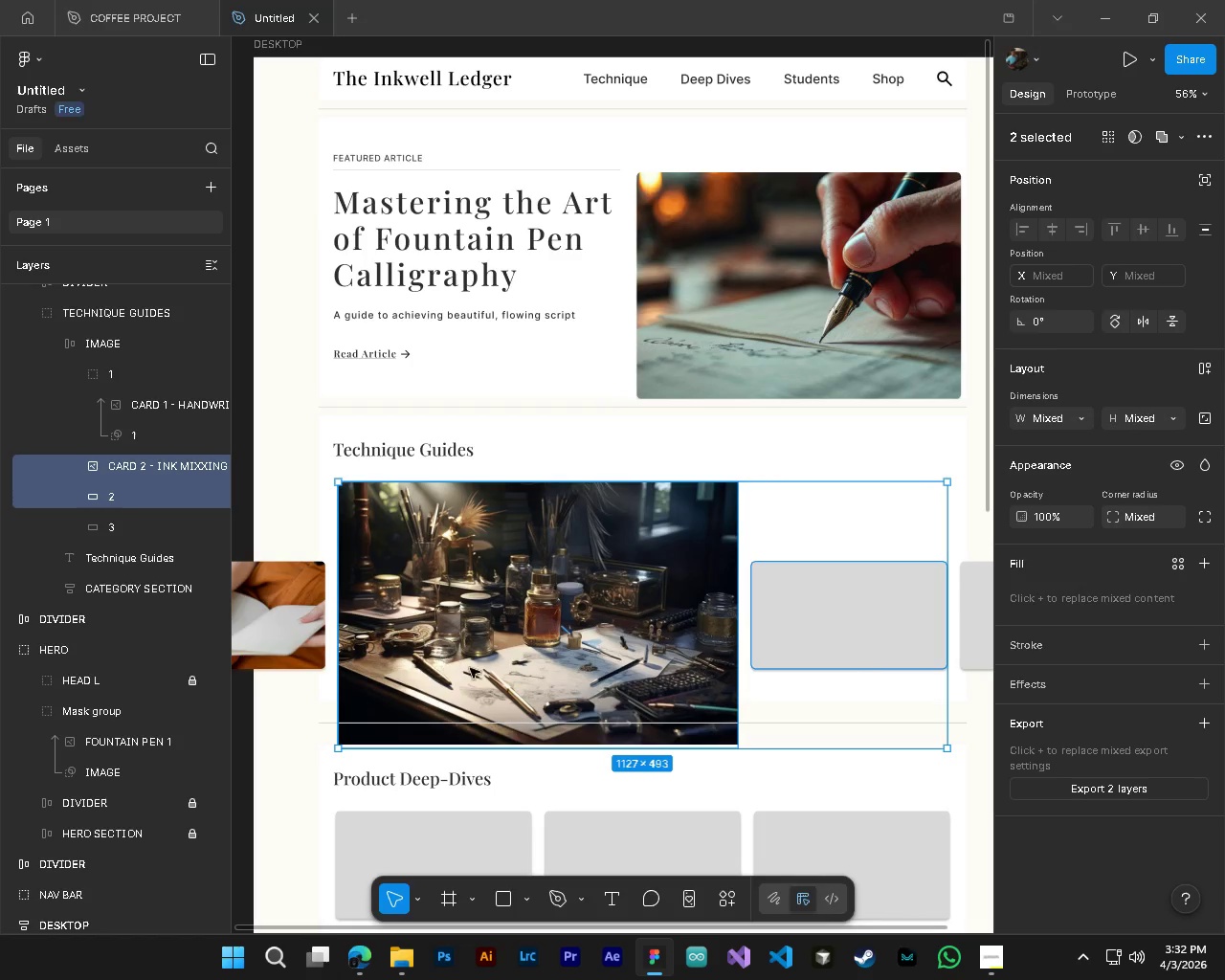 
hold_key(key=ControlLeft, duration=0.61)
 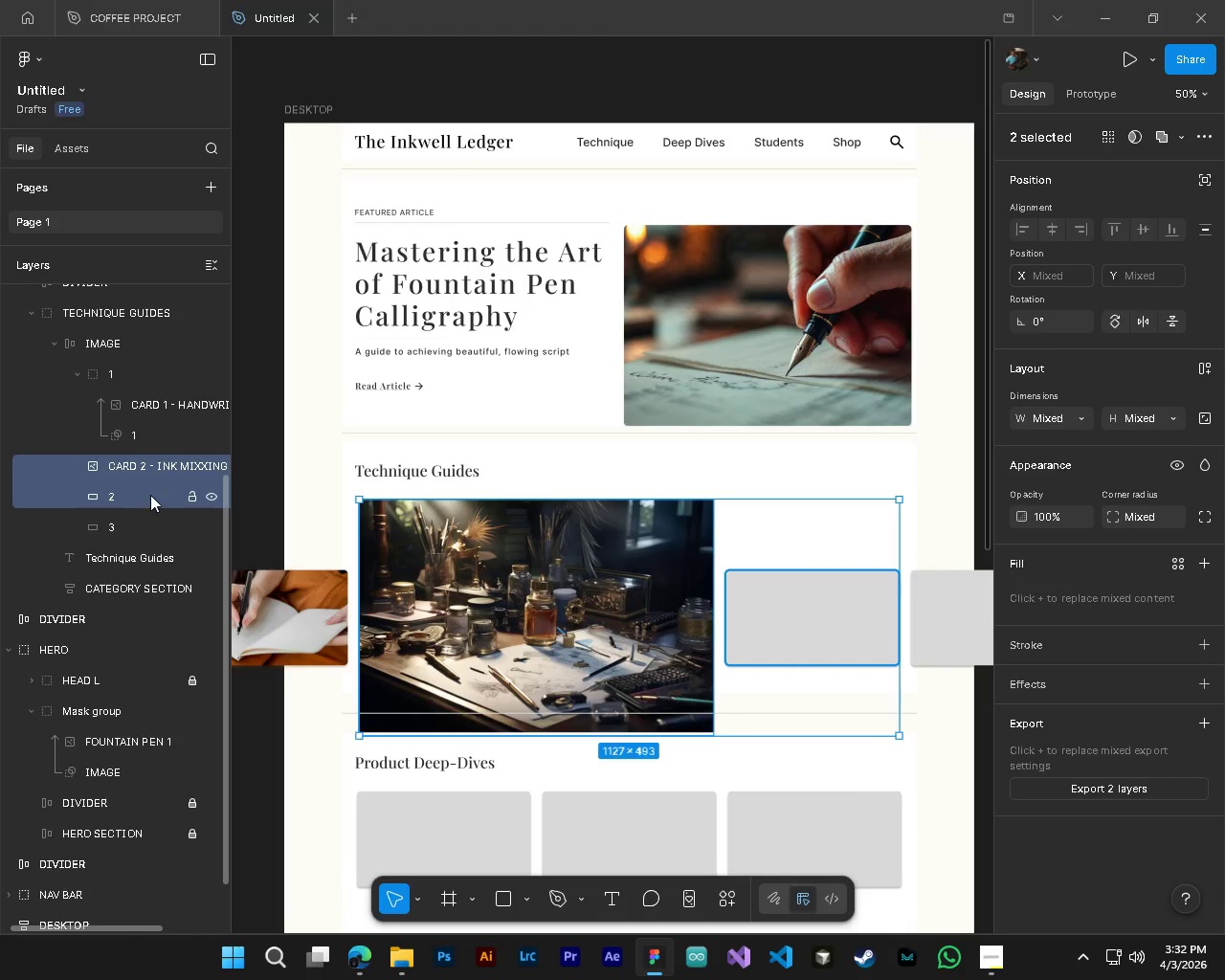 
key(Alt+Control+AltLeft)
 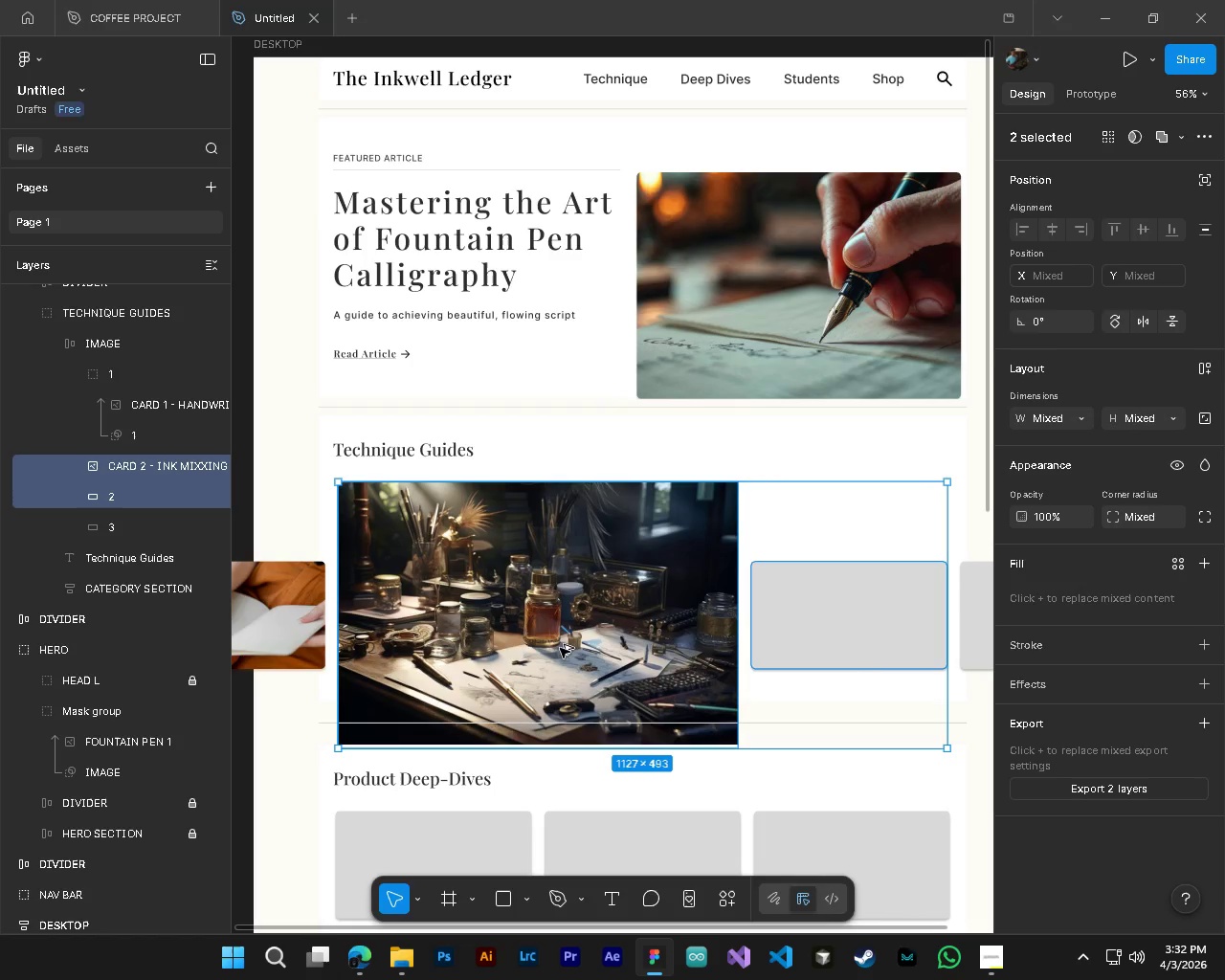 
hold_key(key=AltLeft, duration=0.47)
scroll: coordinate [523, 640], scroll_direction: down, amount: 3.0
 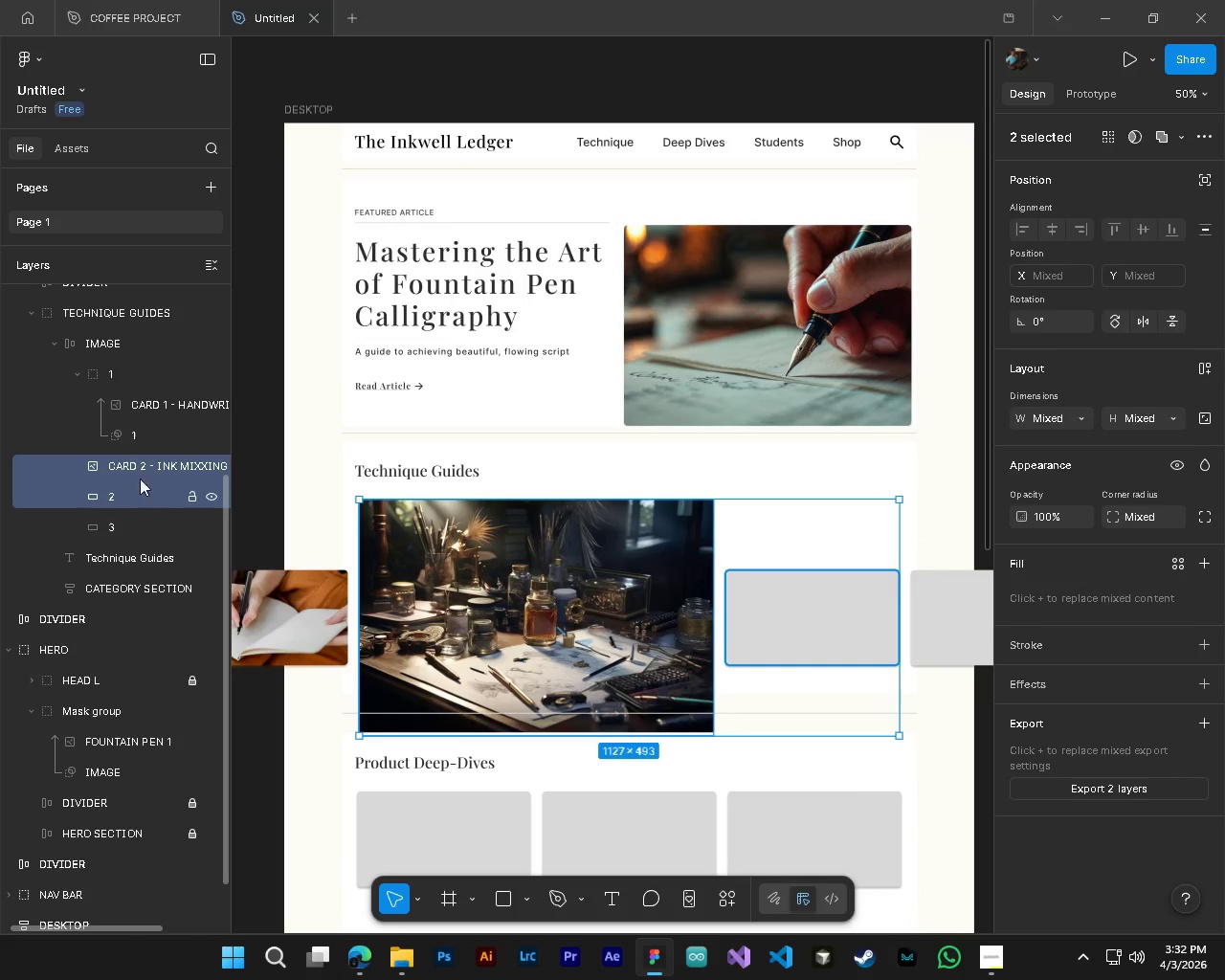 
left_click([132, 460])
 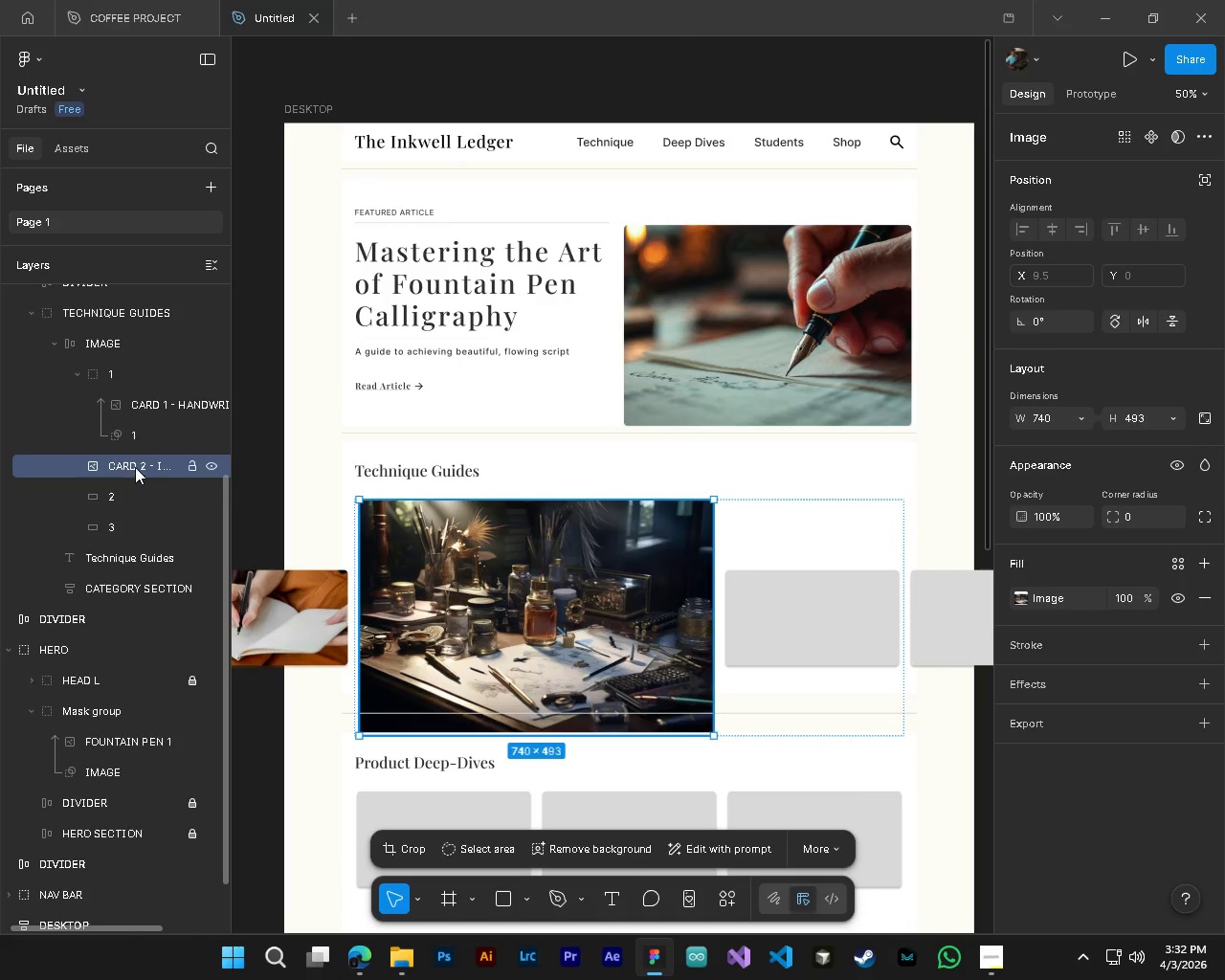 
left_click_drag(start_coordinate=[135, 467], to_coordinate=[141, 499])
 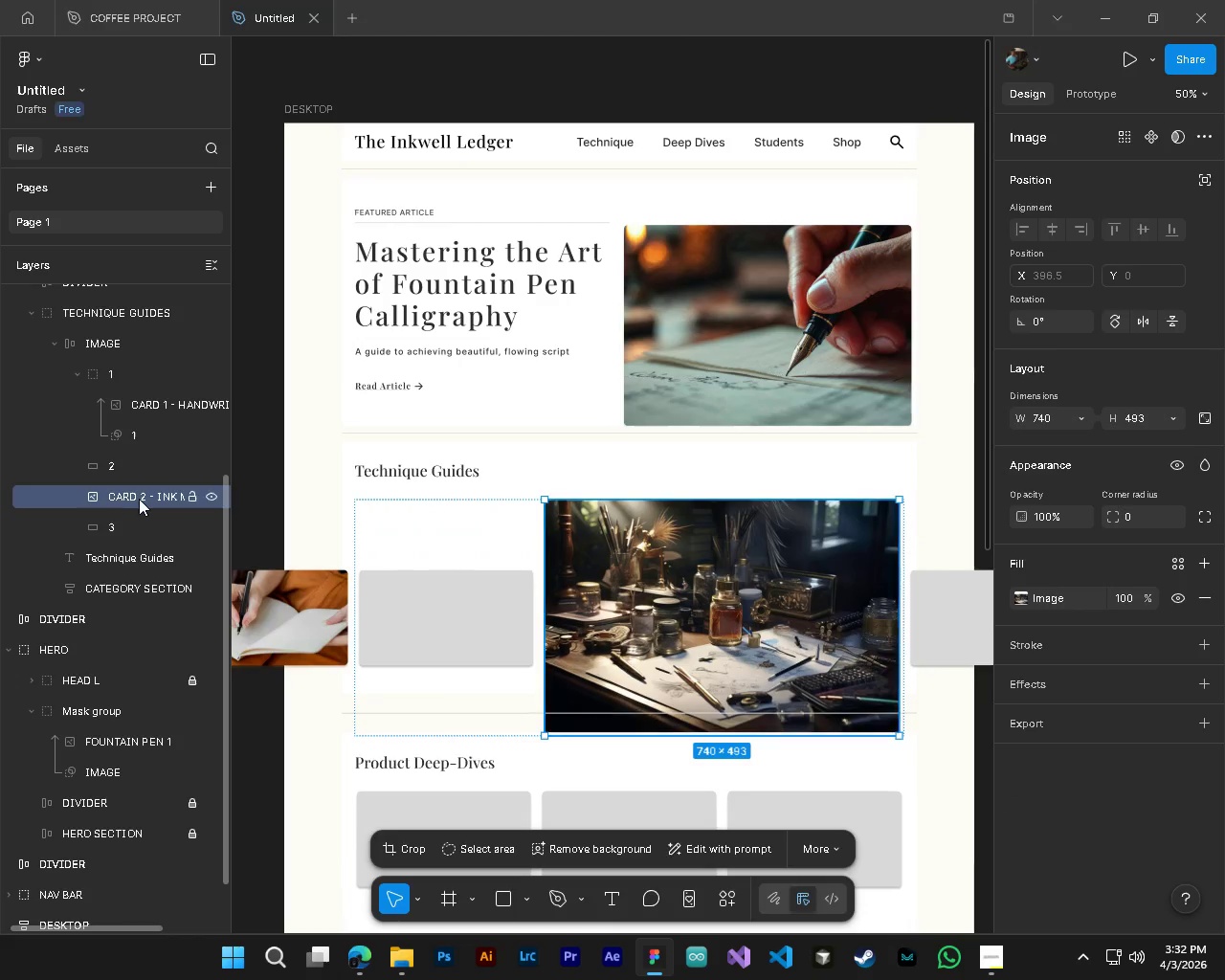 
hold_key(key=ControlLeft, duration=1.05)
left_click([128, 473])
 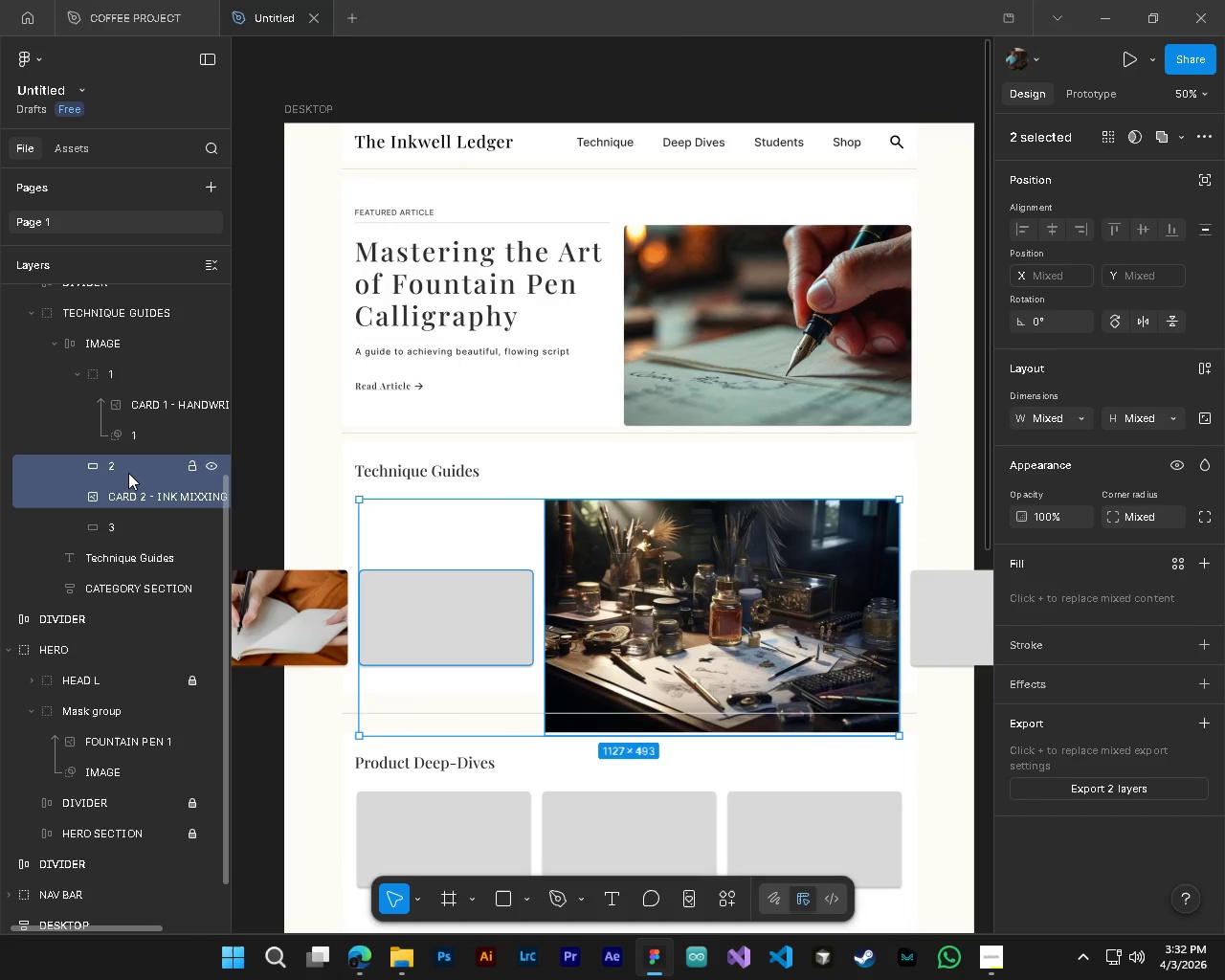 
right_click([128, 473])
 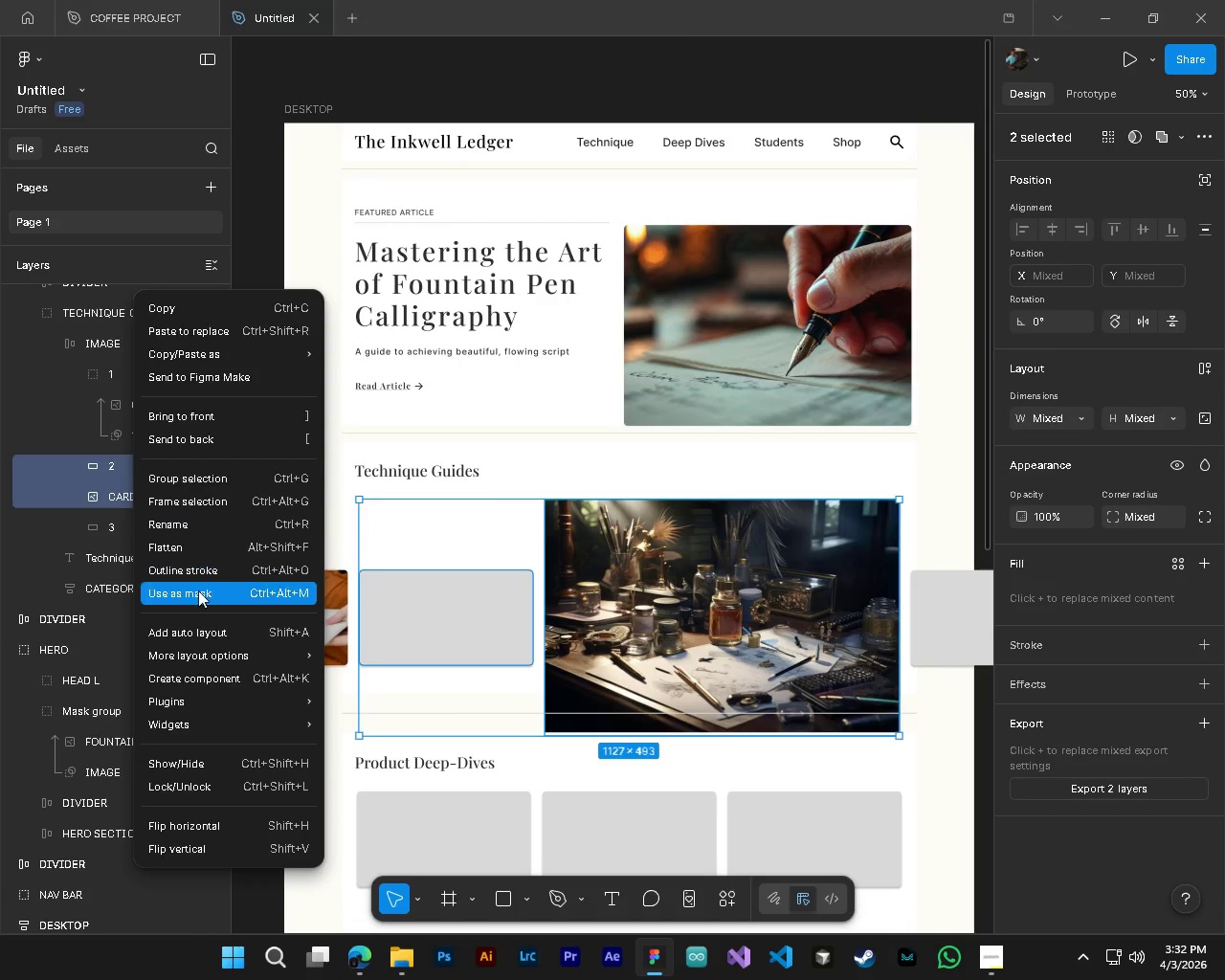 
left_click([198, 590])
 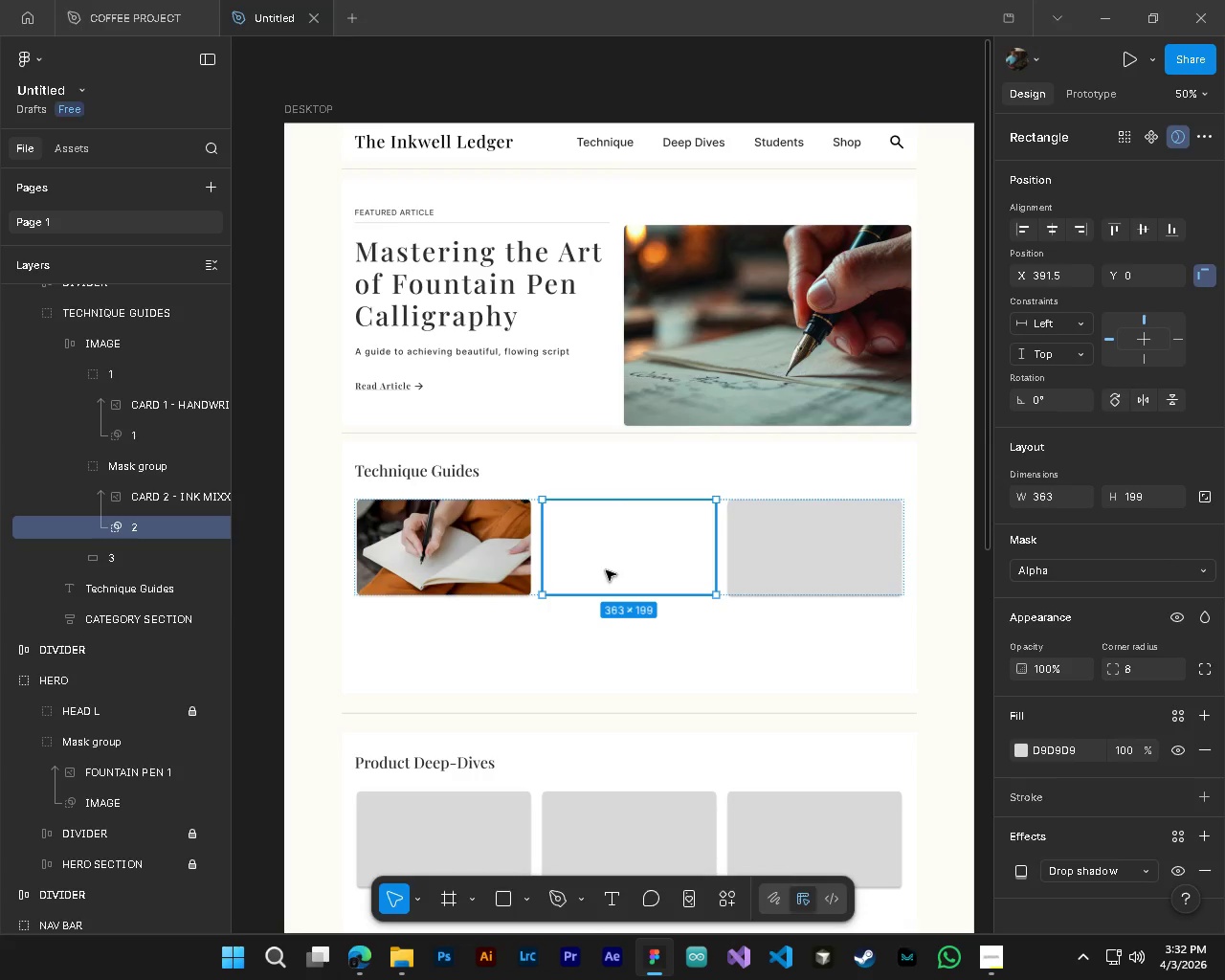 
left_click([147, 505])
 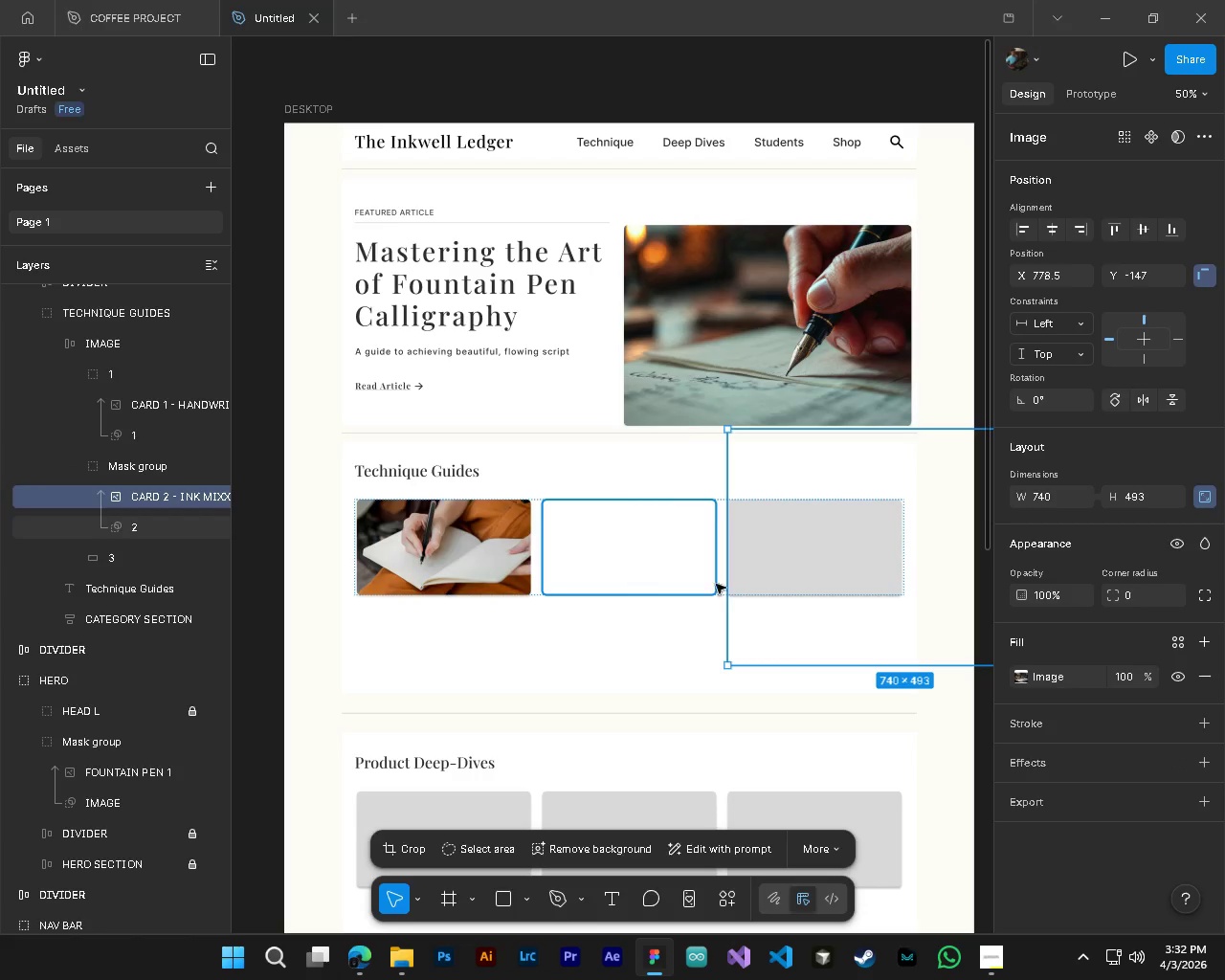 
key(Alt+AltLeft)
 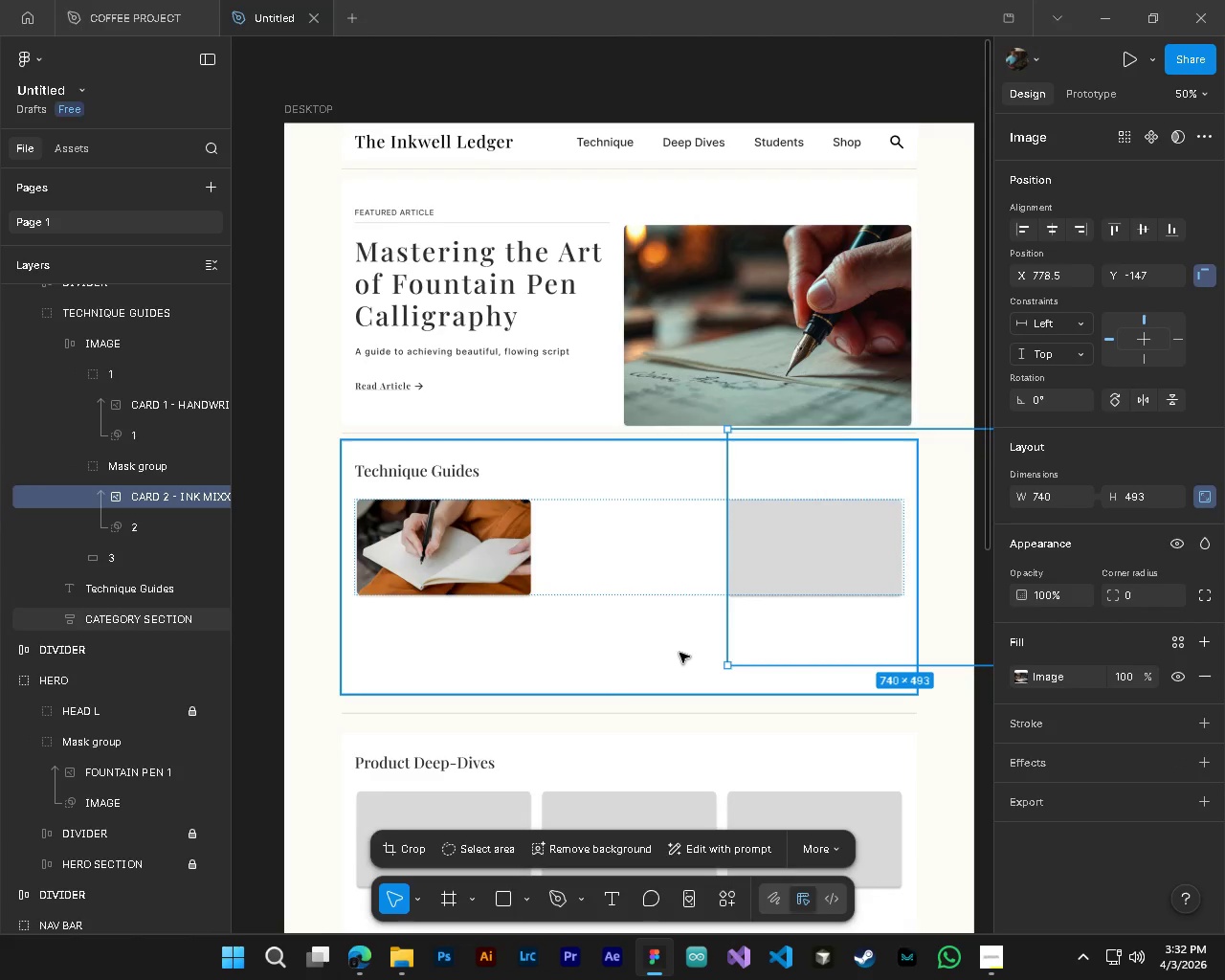 
key(Alt+Control+ControlLeft)
 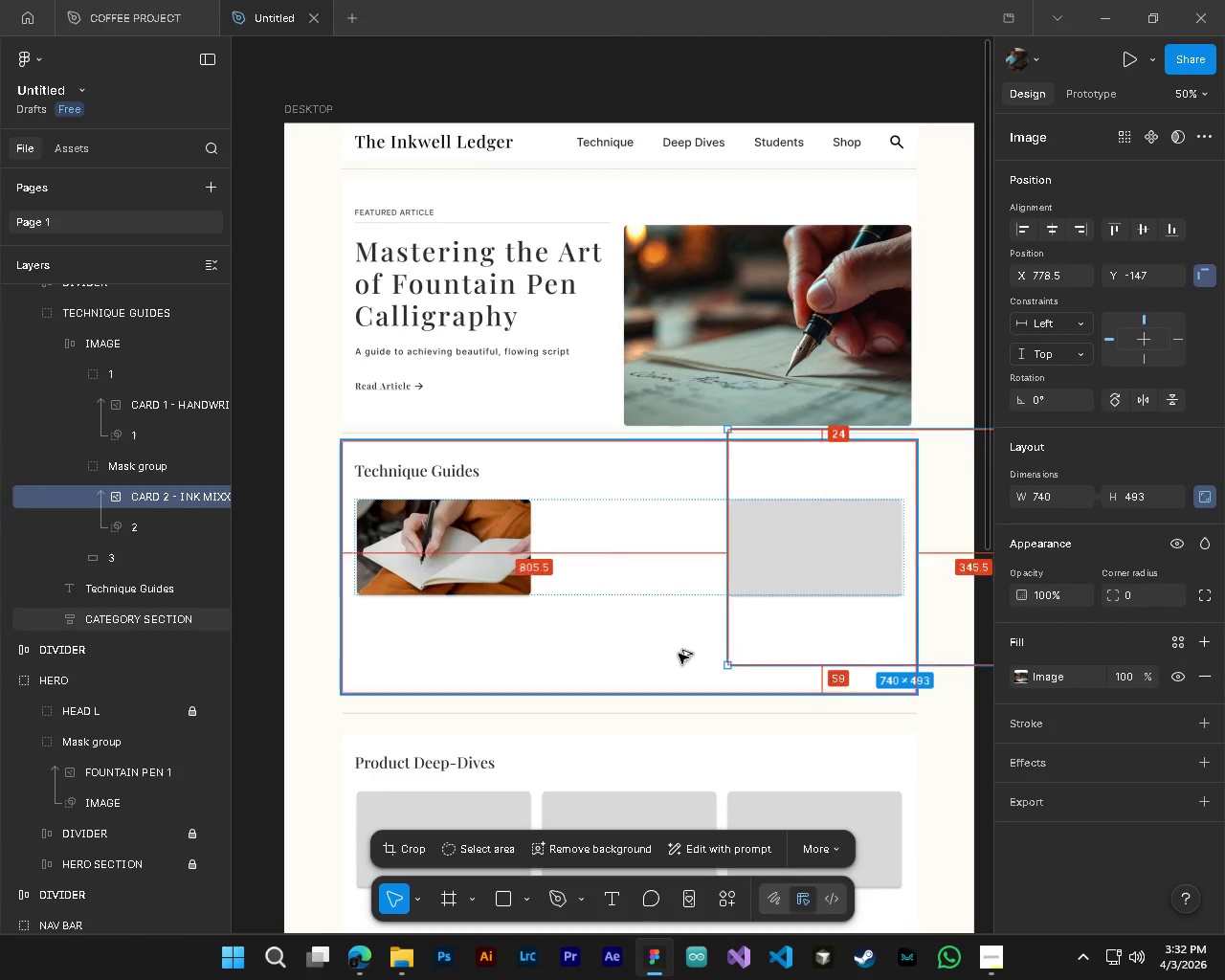 
scroll: coordinate [679, 654], scroll_direction: down, amount: 3.0
 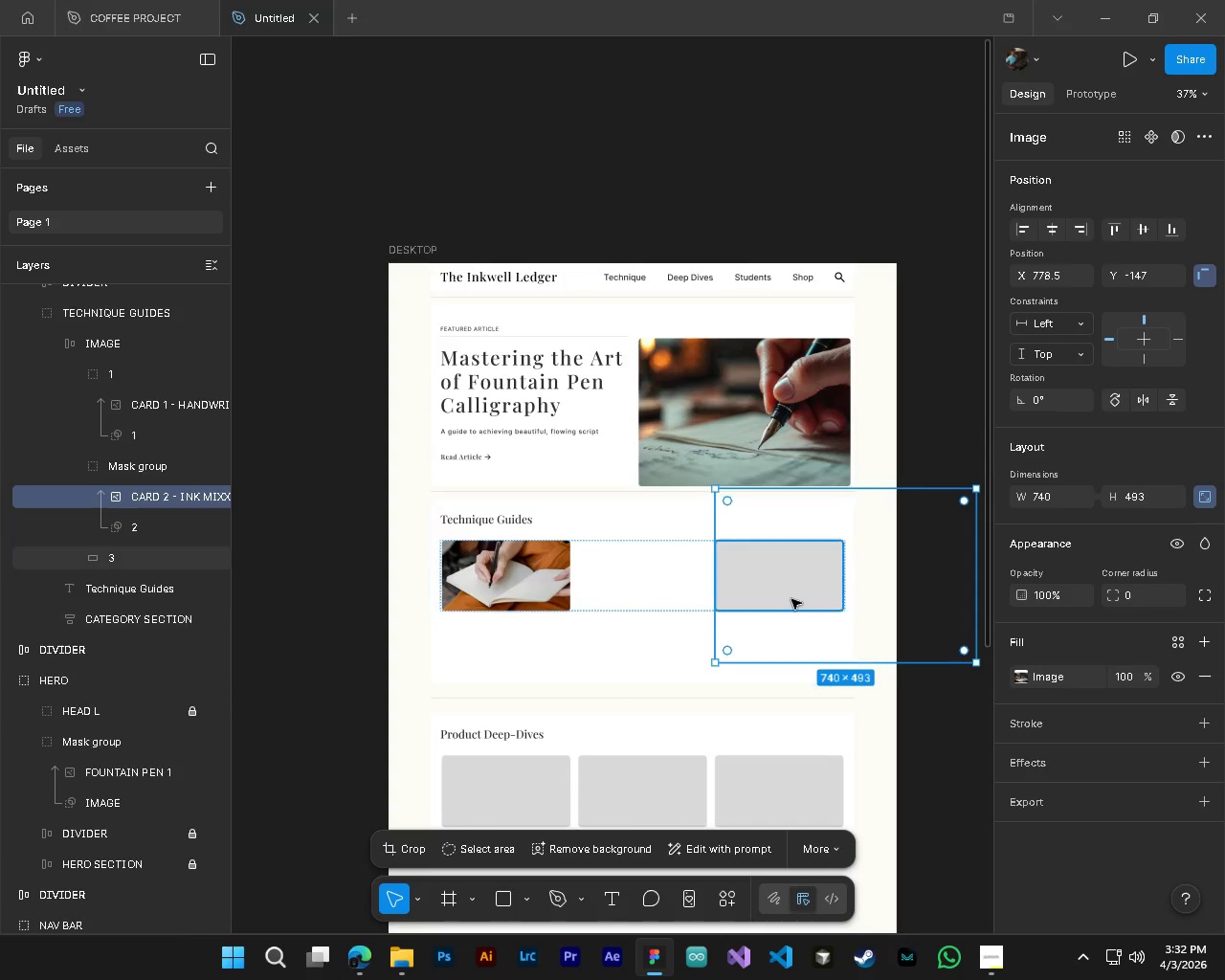 
left_click_drag(start_coordinate=[791, 599], to_coordinate=[654, 599])
 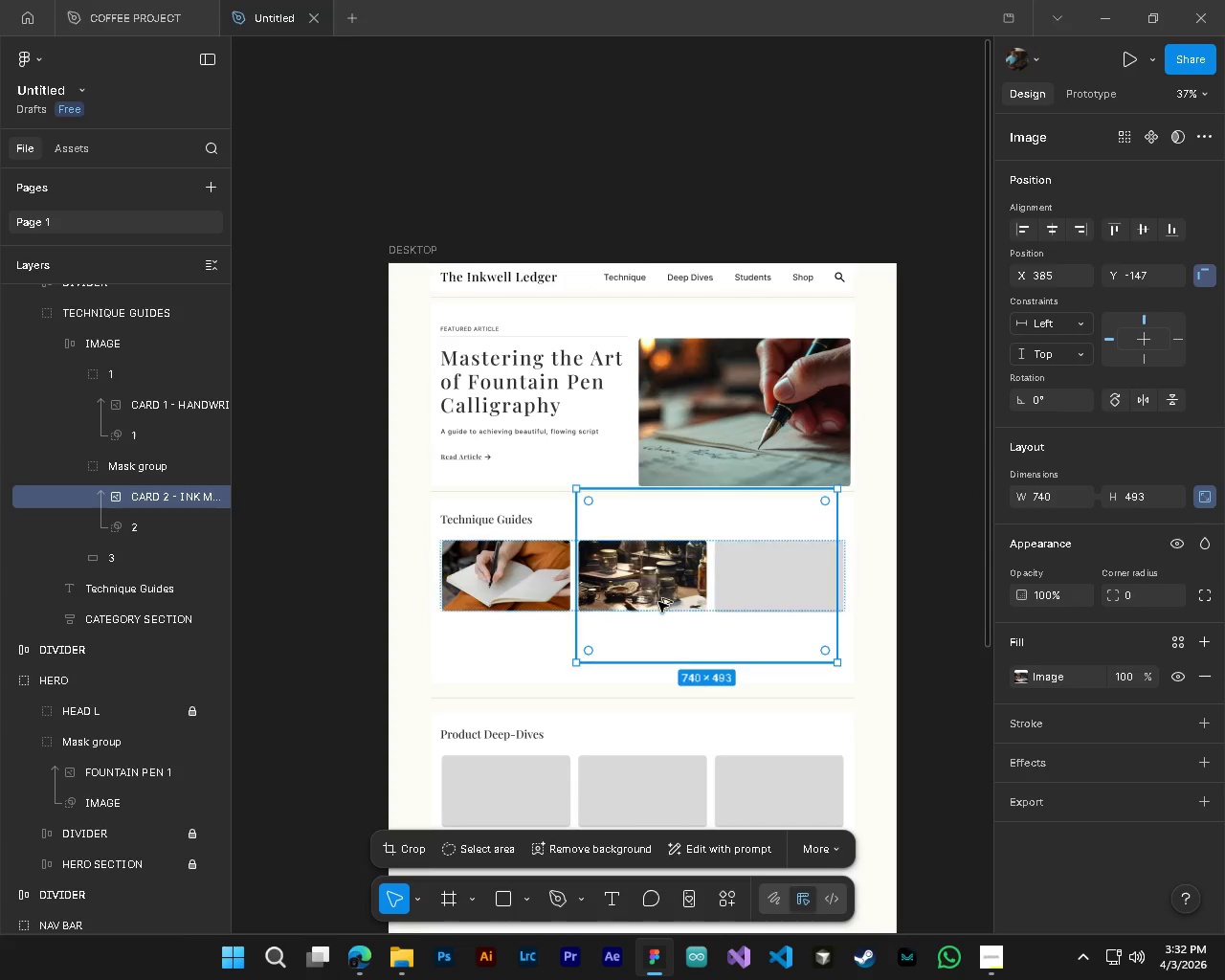 
hold_key(key=AltLeft, duration=0.38)
hold_key(key=ControlLeft, duration=0.36)
scroll: coordinate [669, 605], scroll_direction: up, amount: 4.0
 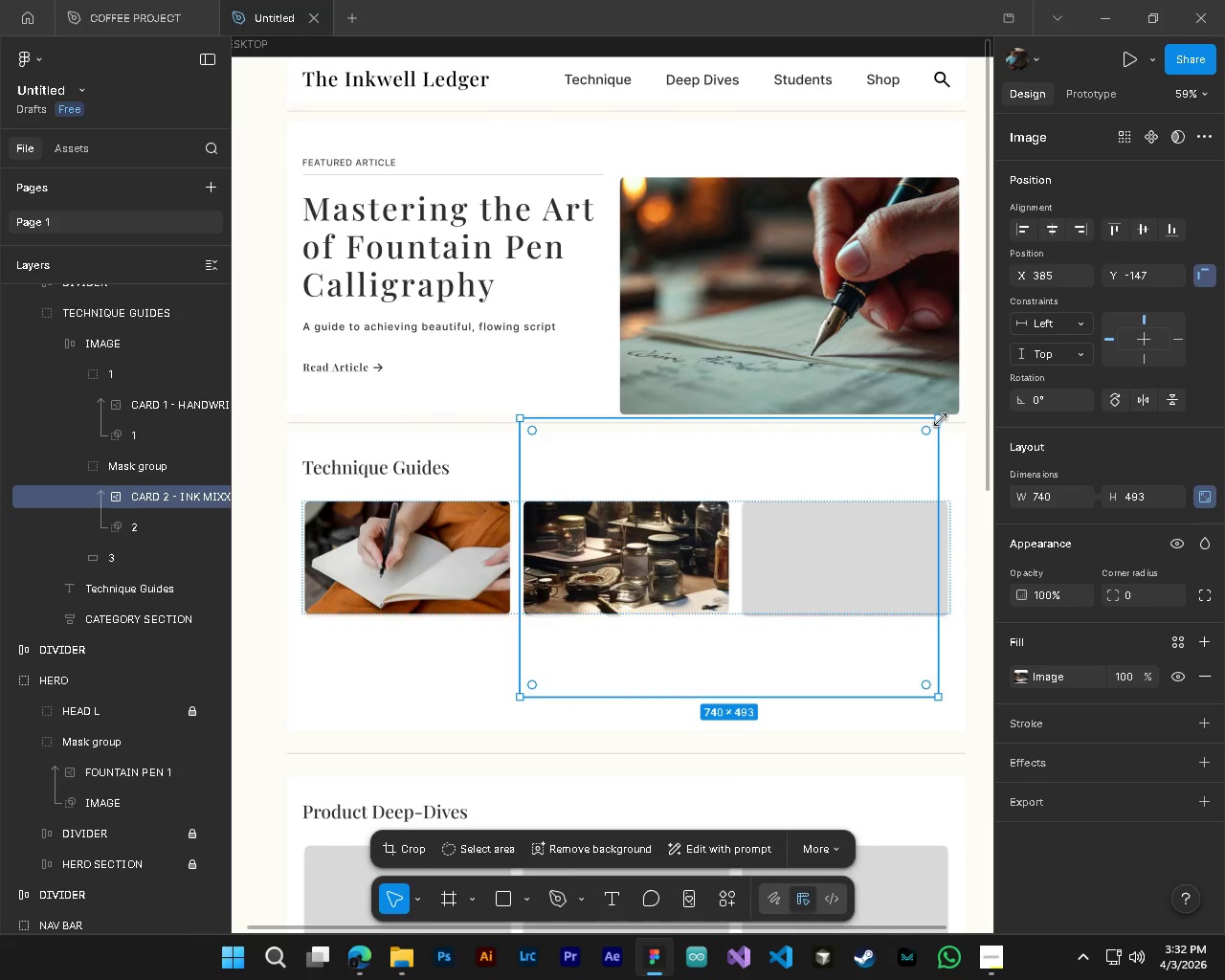 
left_click_drag(start_coordinate=[941, 417], to_coordinate=[629, 566])
 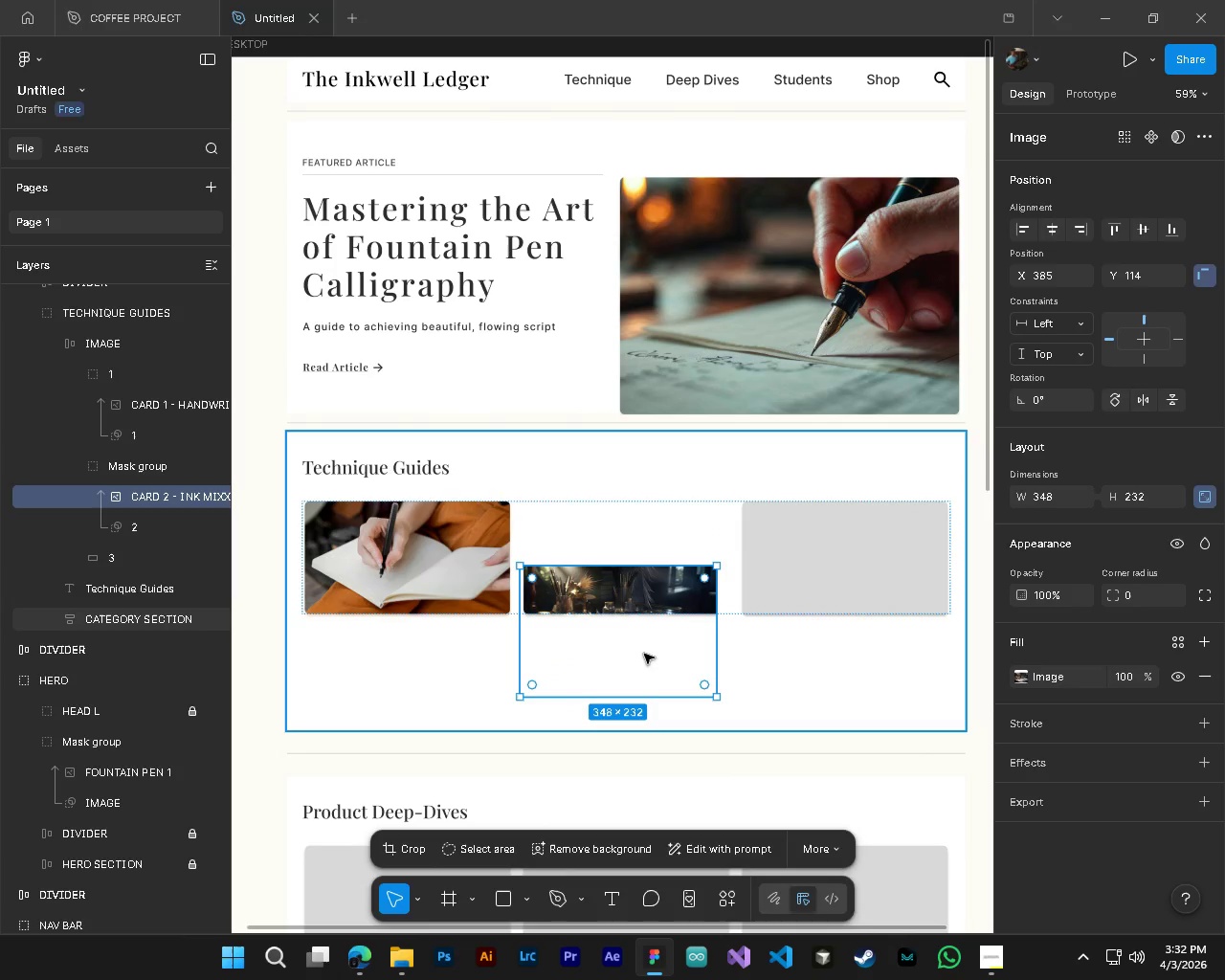 
left_click_drag(start_coordinate=[644, 654], to_coordinate=[634, 571])
 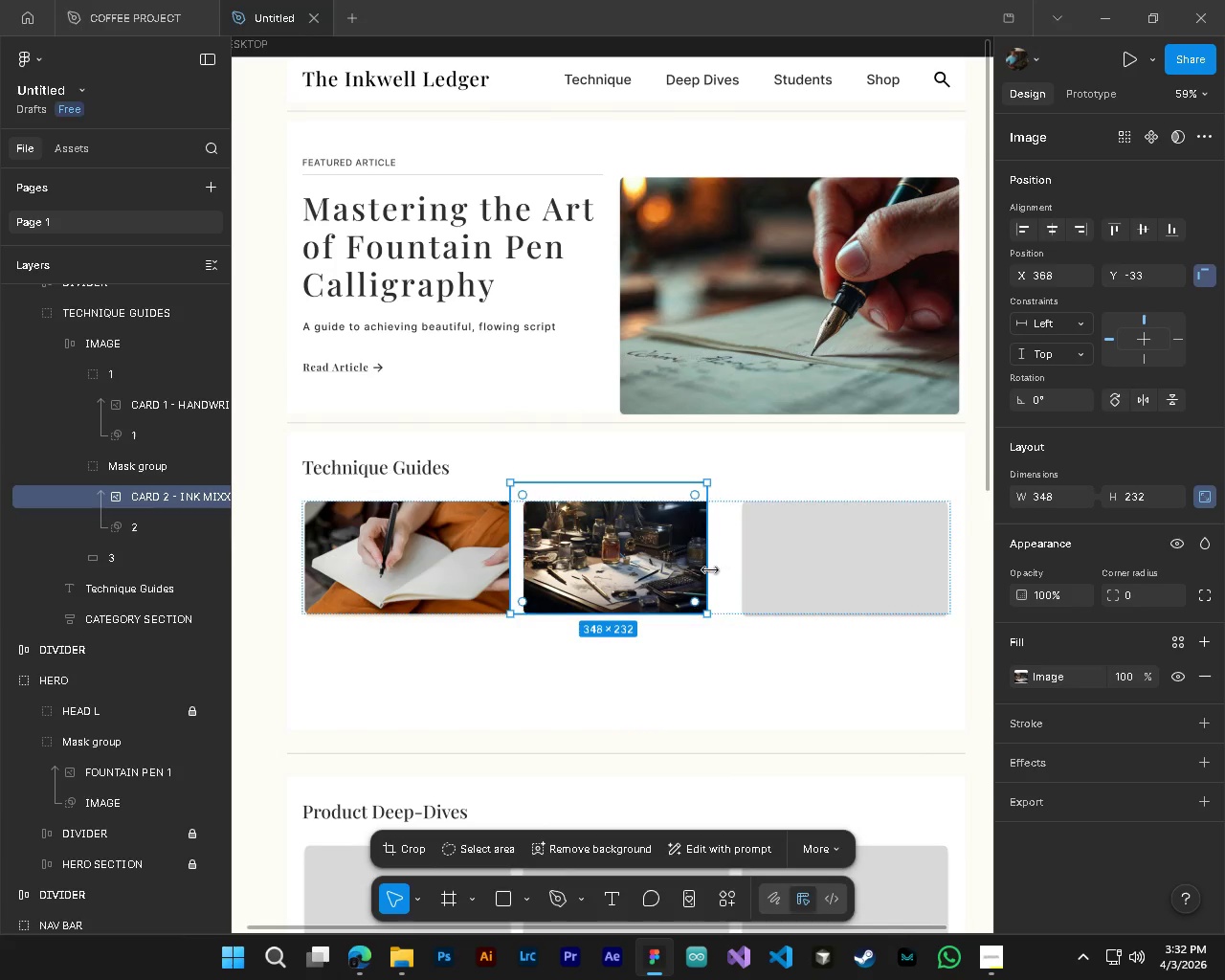 
left_click_drag(start_coordinate=[710, 570], to_coordinate=[735, 570])
 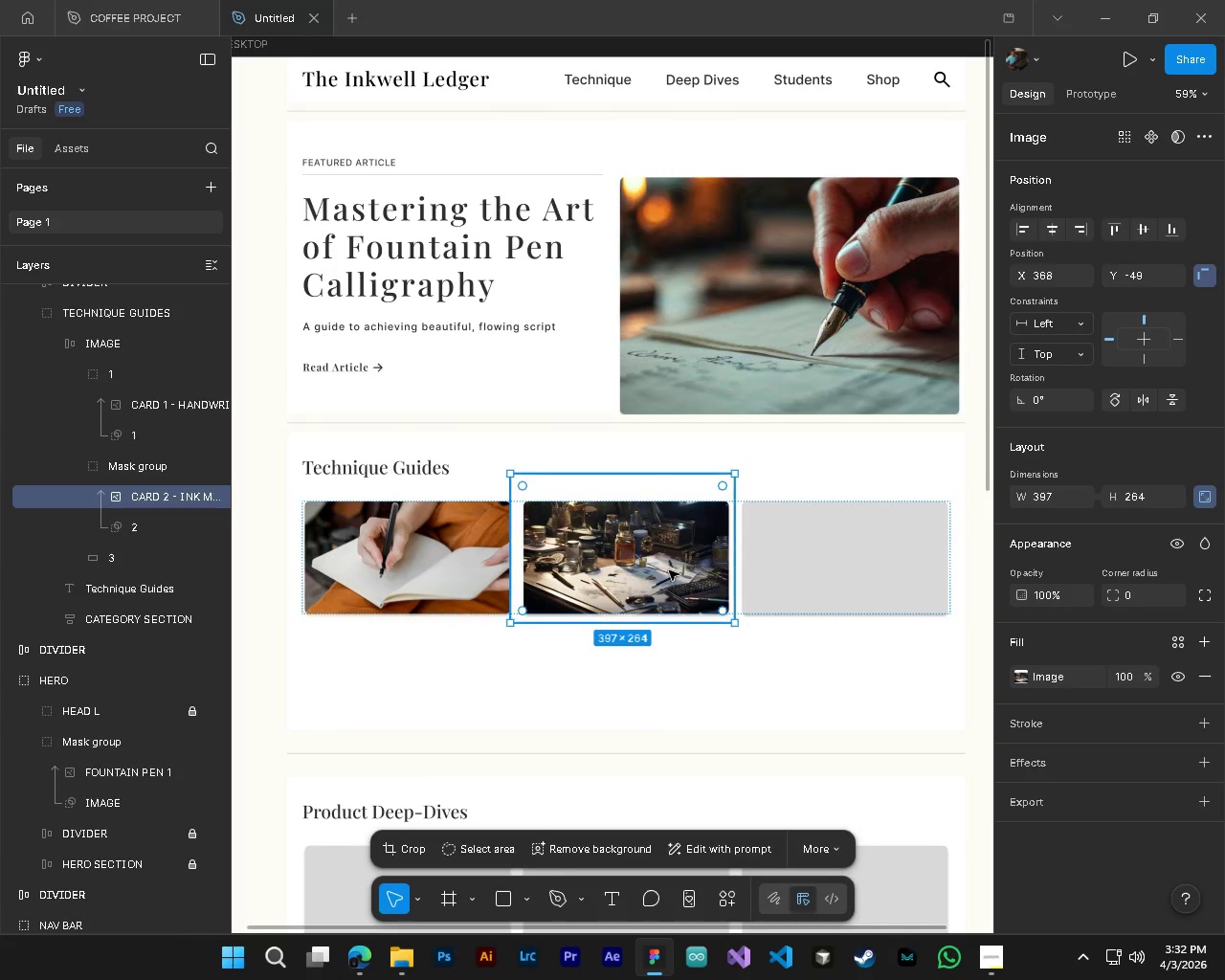 
left_click_drag(start_coordinate=[669, 570], to_coordinate=[675, 565])
 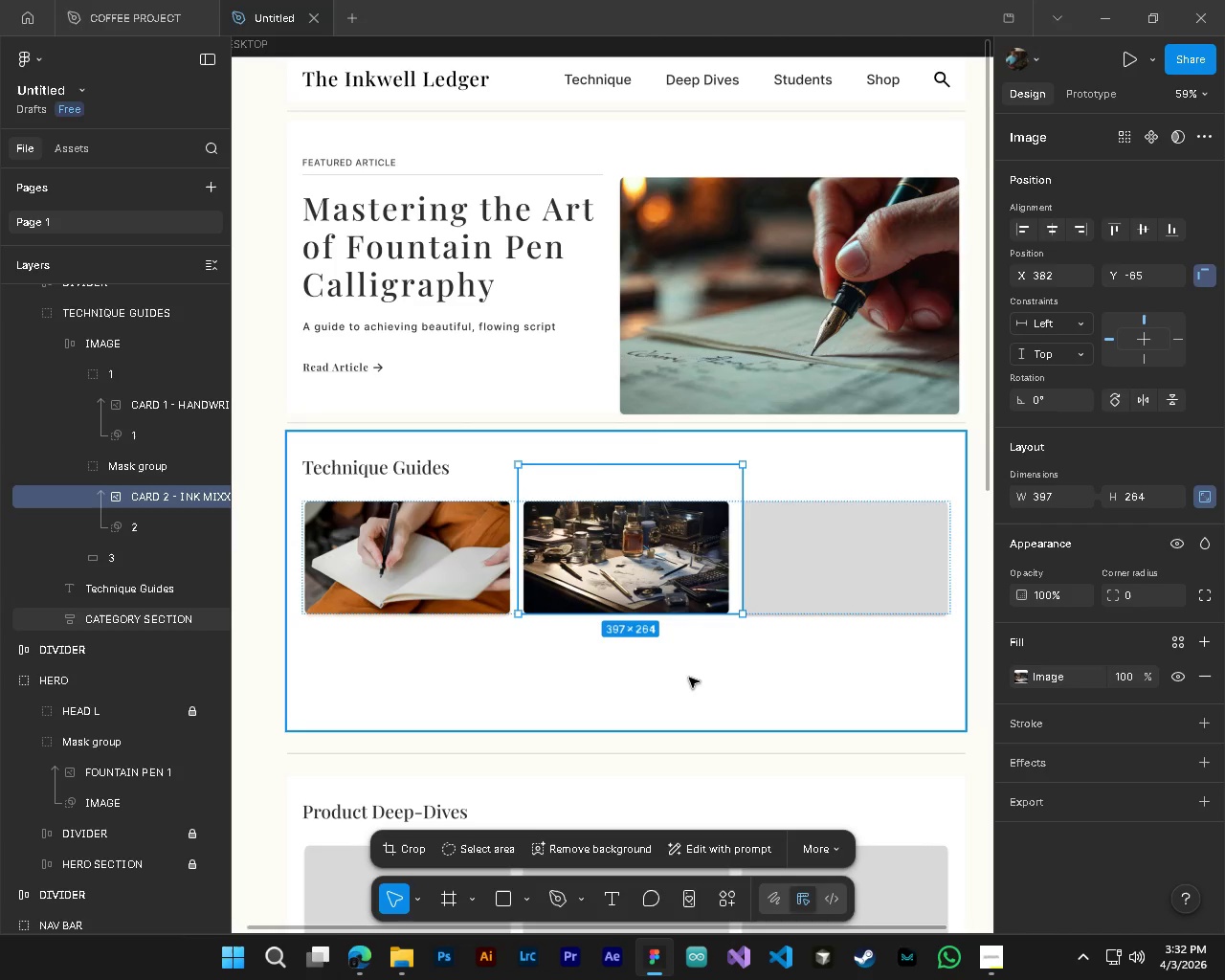 
key(Alt+AltLeft)
 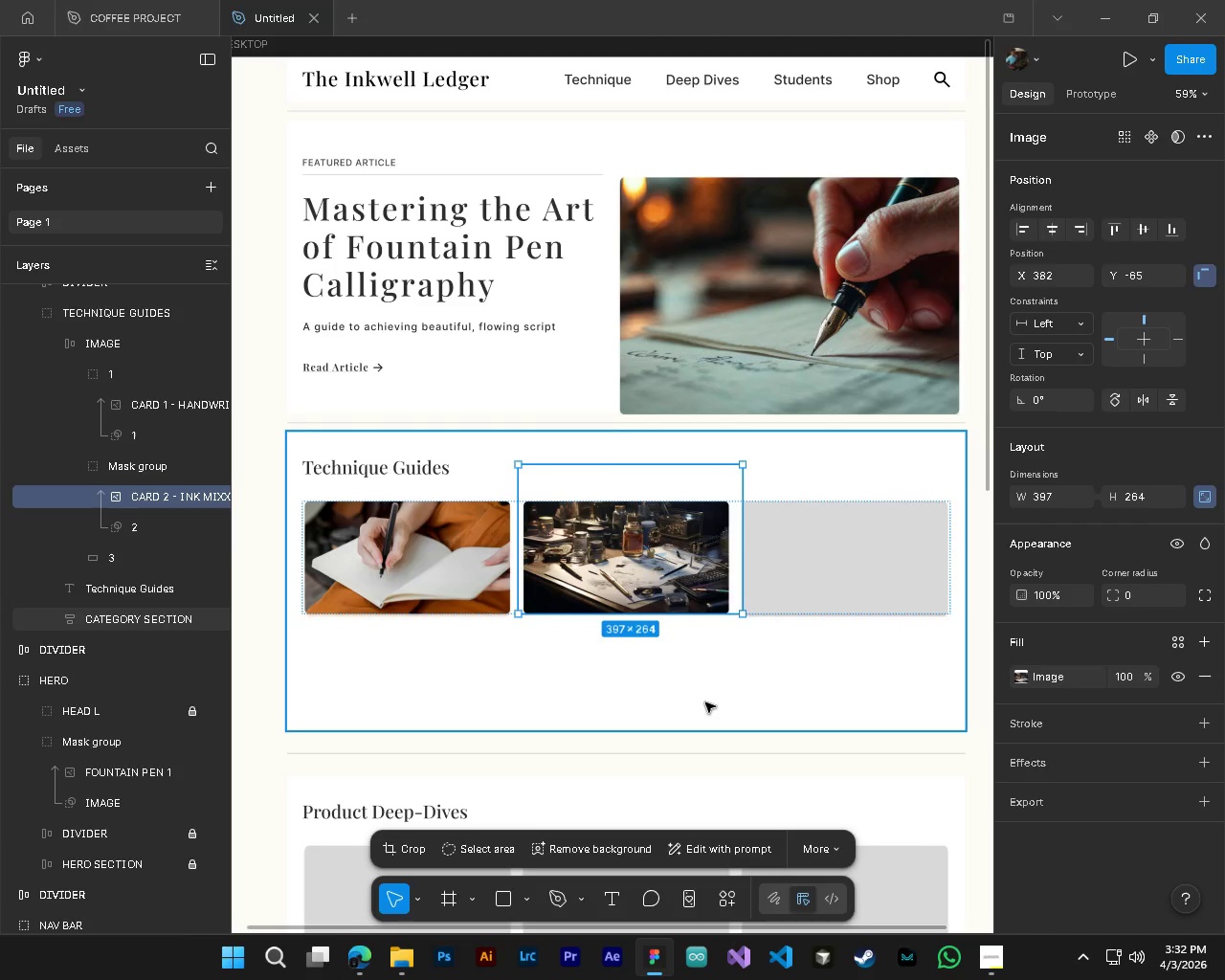 
left_click([705, 702])
 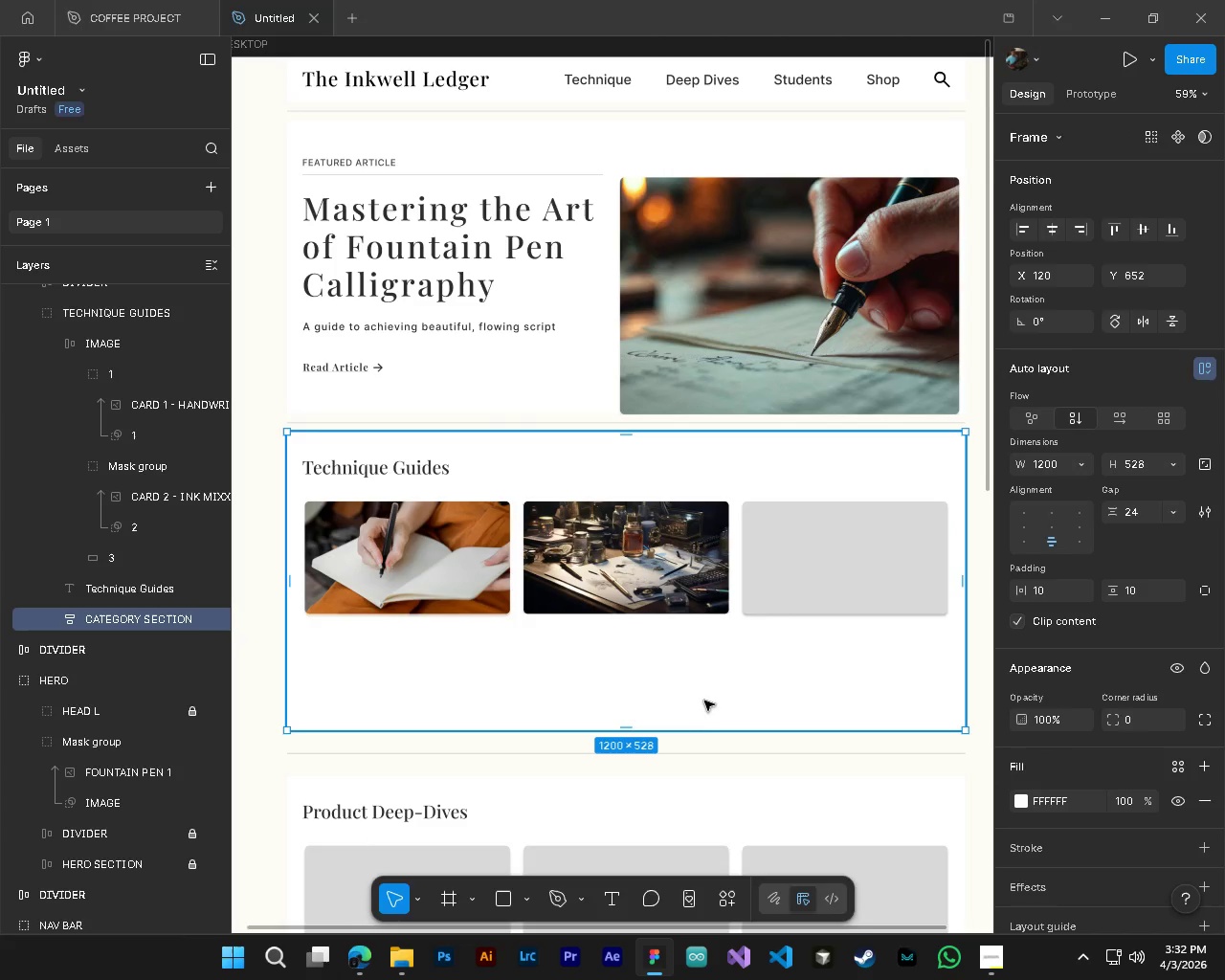 
hold_key(key=AltLeft, duration=1.84)
hold_key(key=ControlLeft, duration=1.5)
scroll: coordinate [588, 638], scroll_direction: up, amount: 4.0
 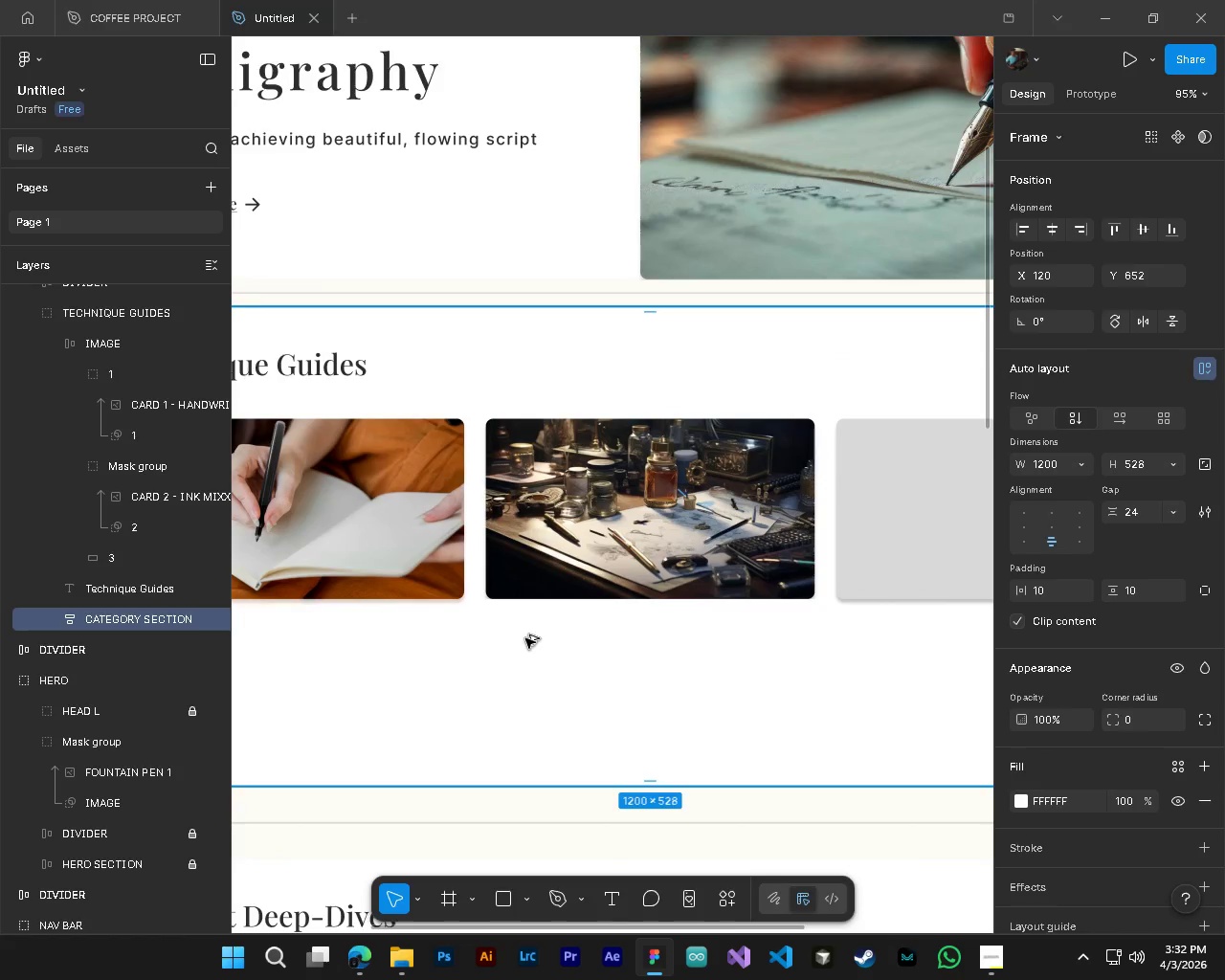 
hold_key(key=ControlLeft, duration=0.39)
scroll: coordinate [527, 641], scroll_direction: down, amount: 7.0
 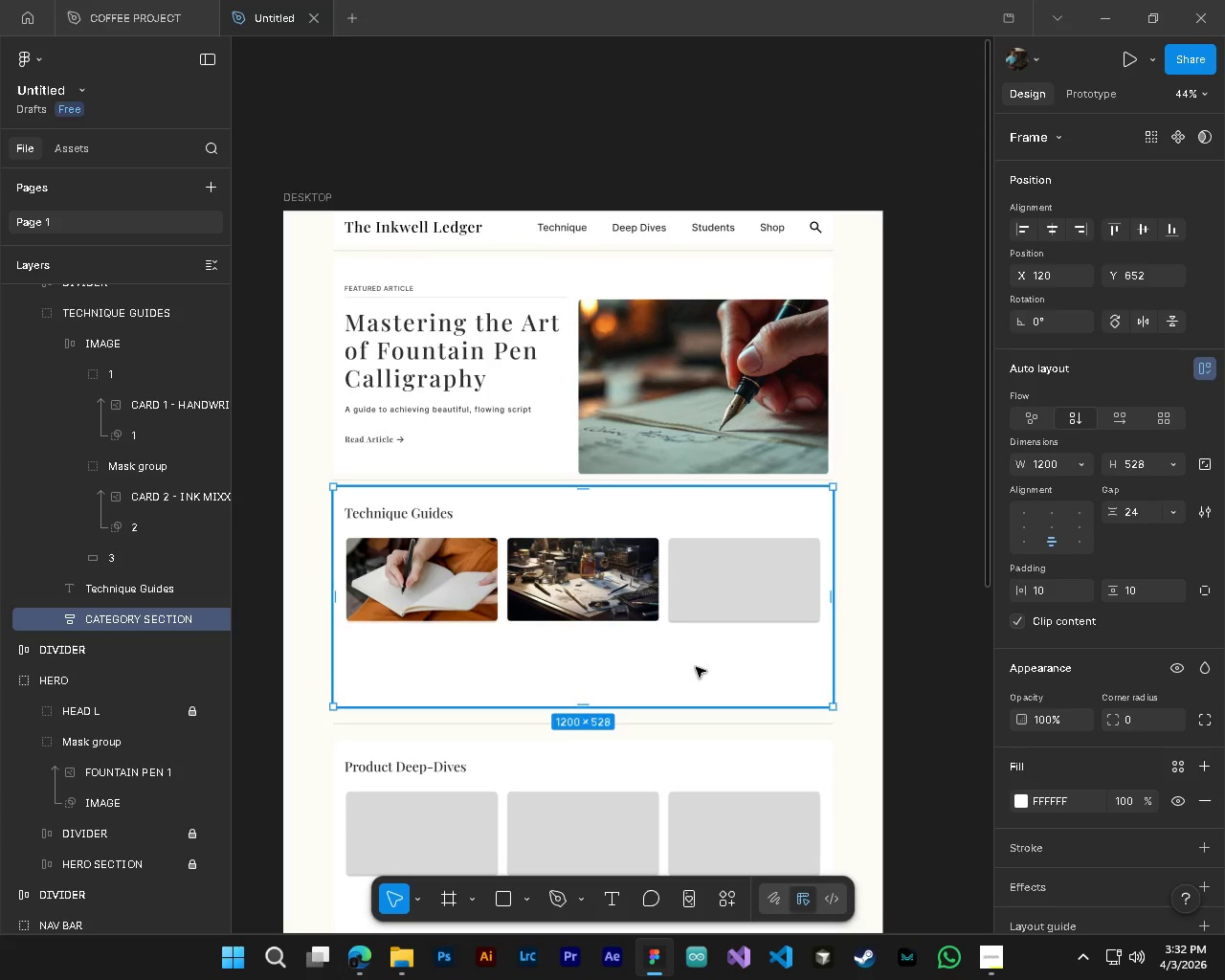 
key(Control+S)
 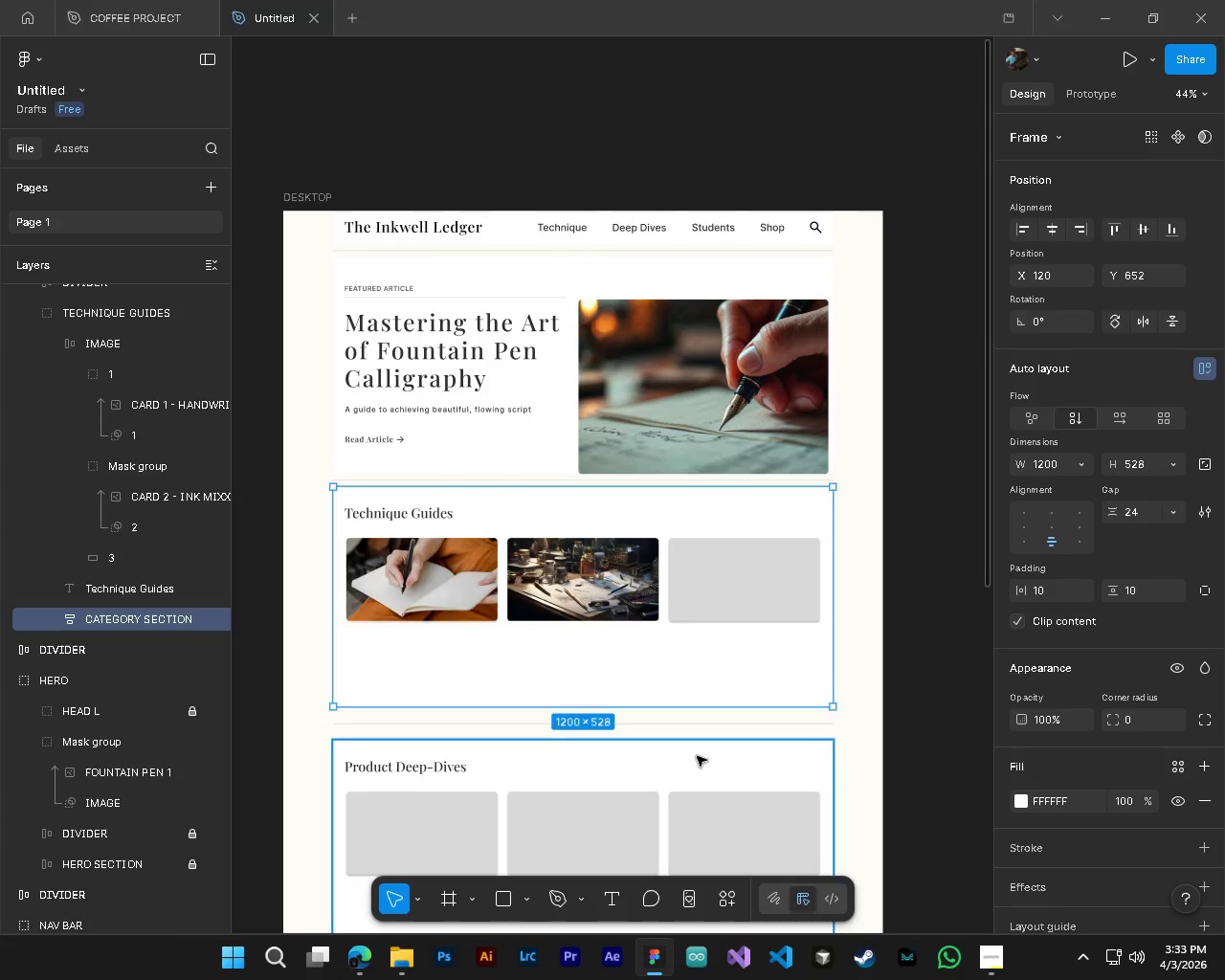 
hold_key(key=AltLeft, duration=0.41)
hold_key(key=ControlLeft, duration=0.39)
scroll: coordinate [697, 756], scroll_direction: down, amount: 7.0
 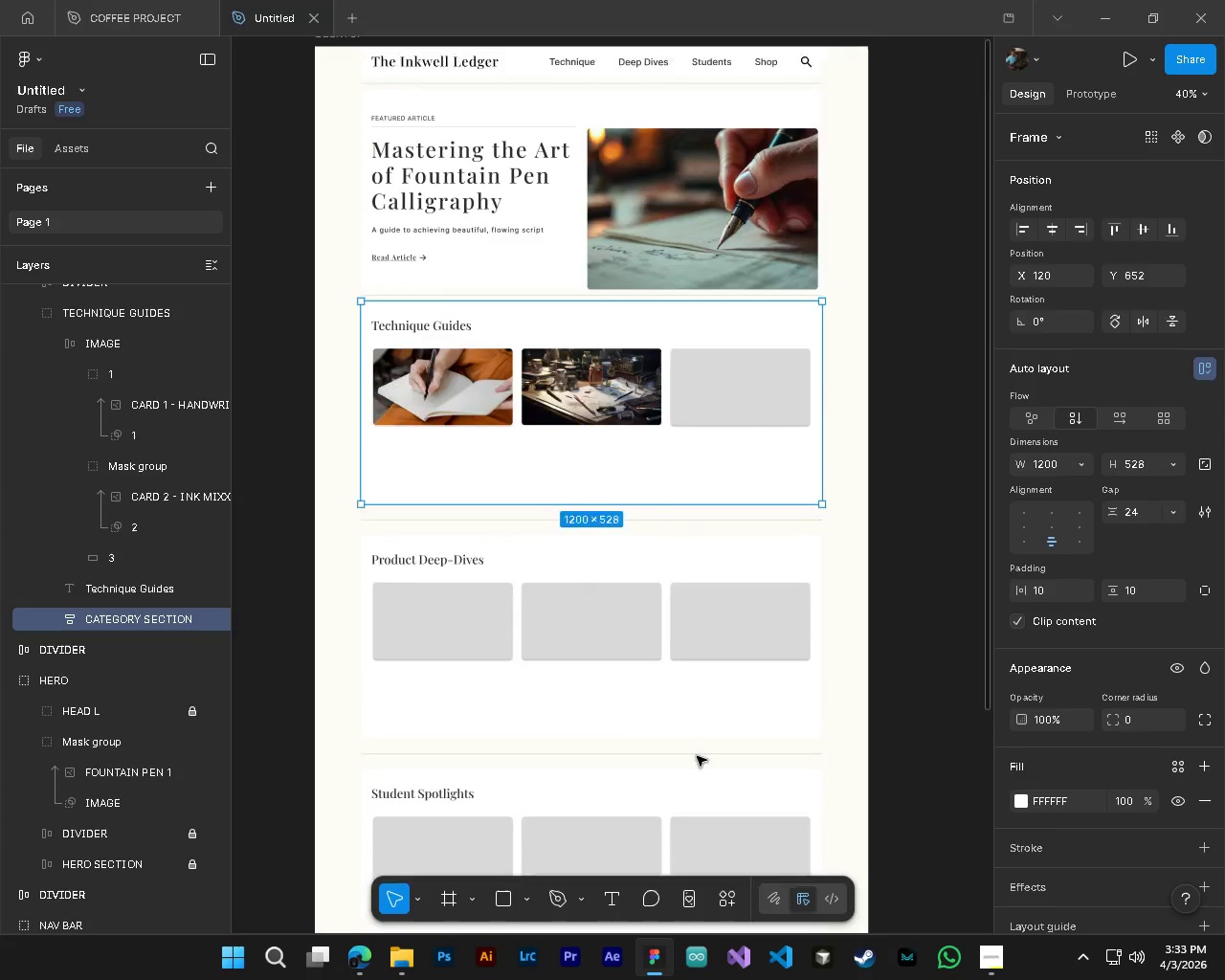 
scroll: coordinate [697, 756], scroll_direction: up, amount: 4.0
 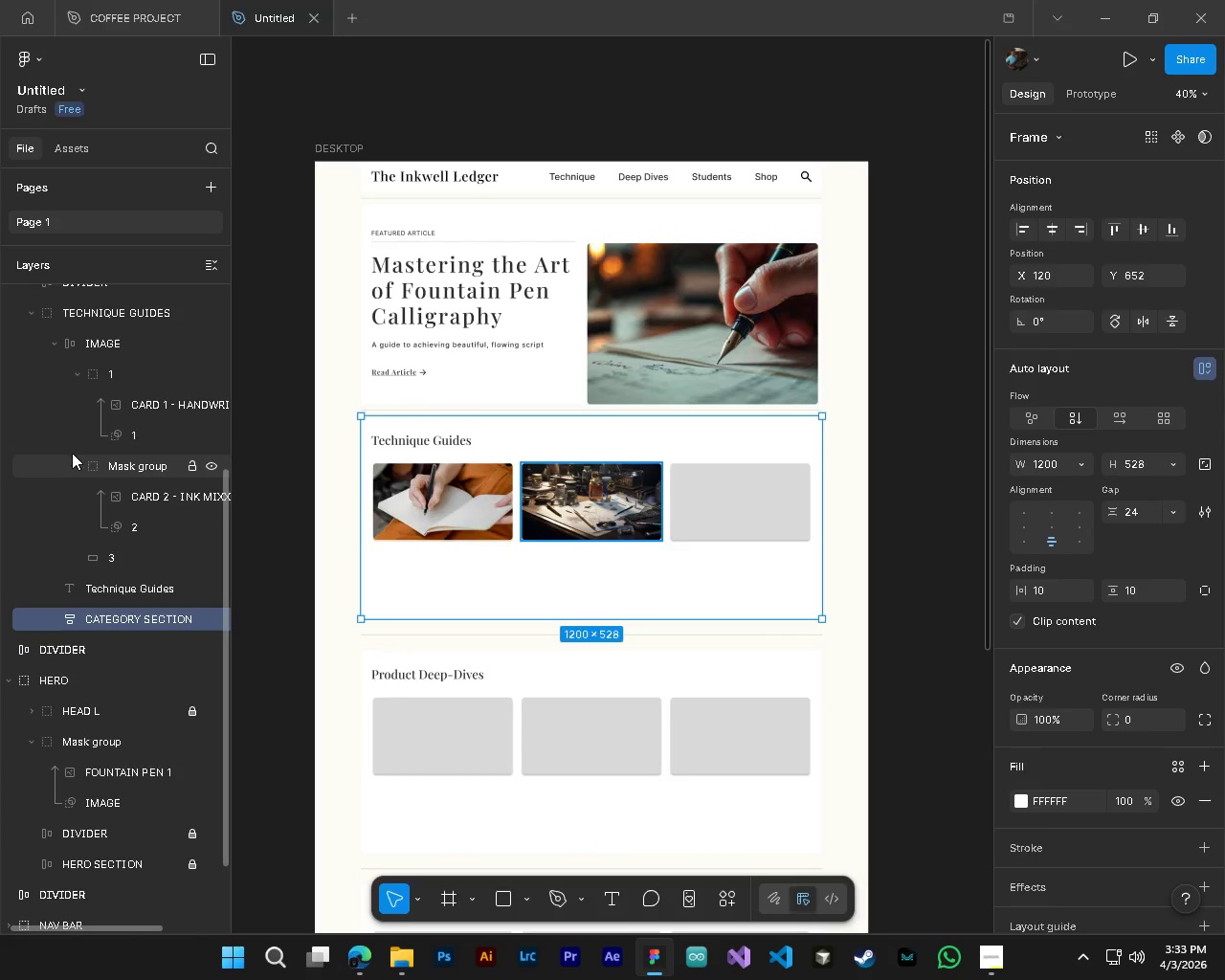 
left_click([76, 463])
 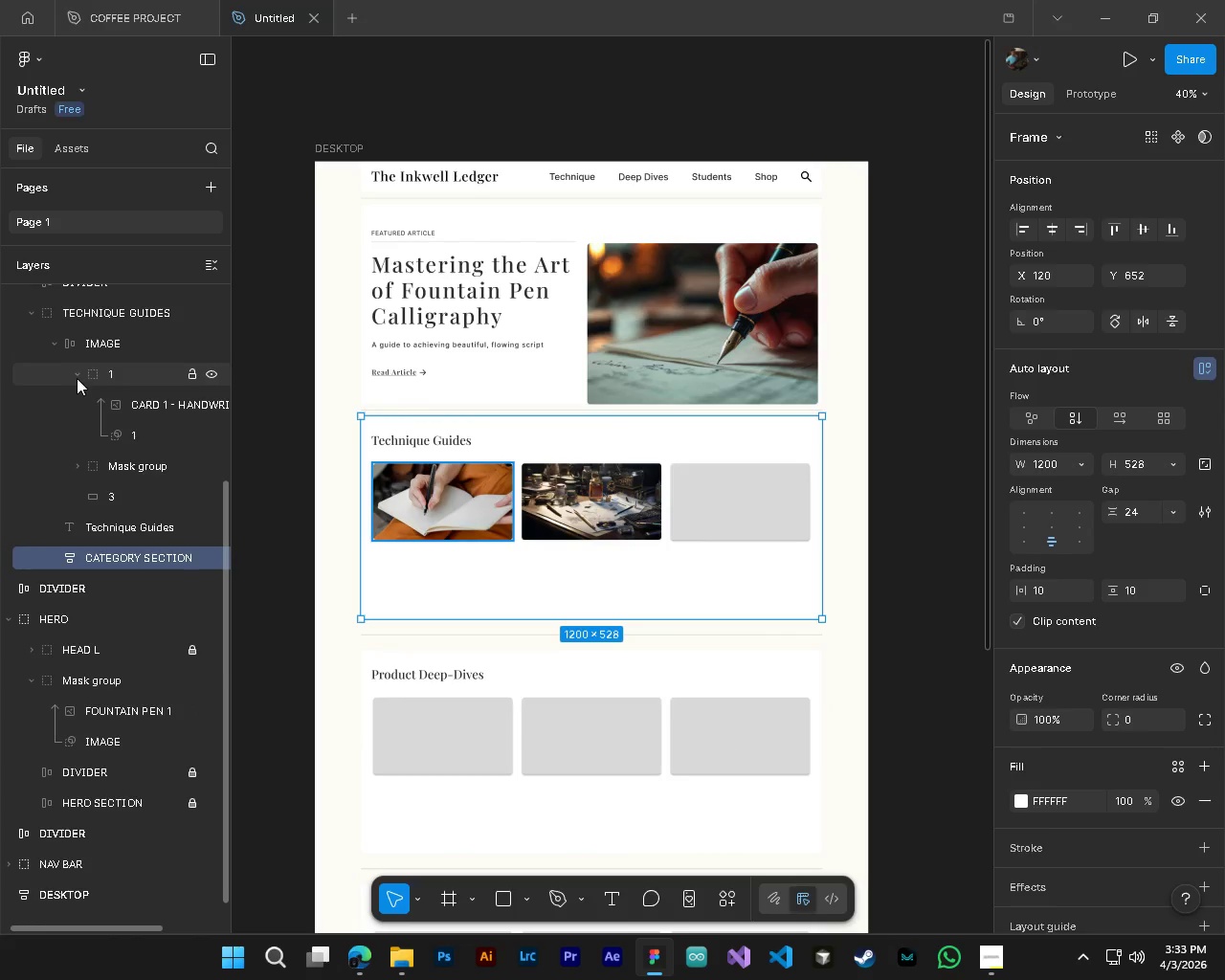 
left_click([78, 372])
 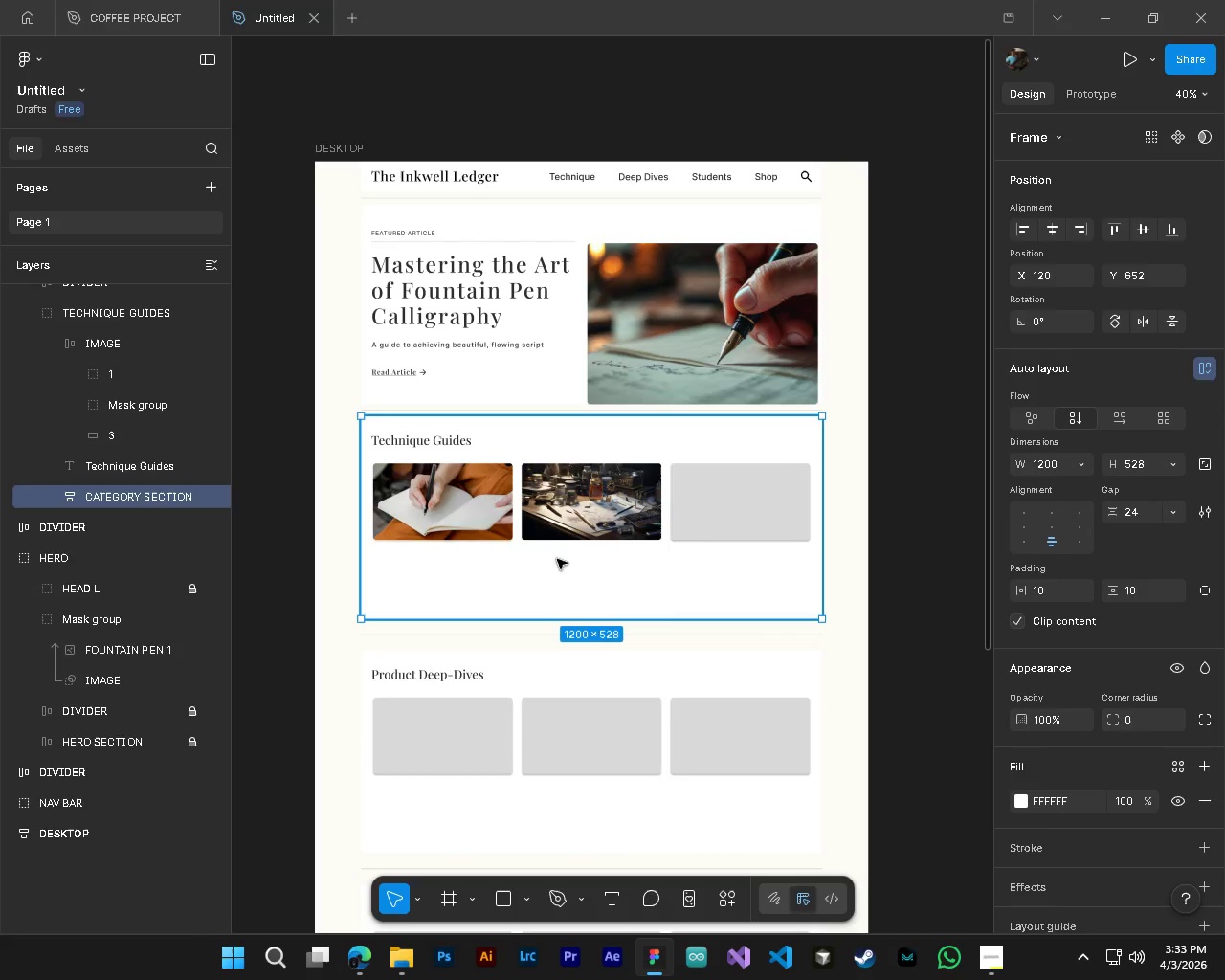 
key(Alt+Control+AltLeft)
 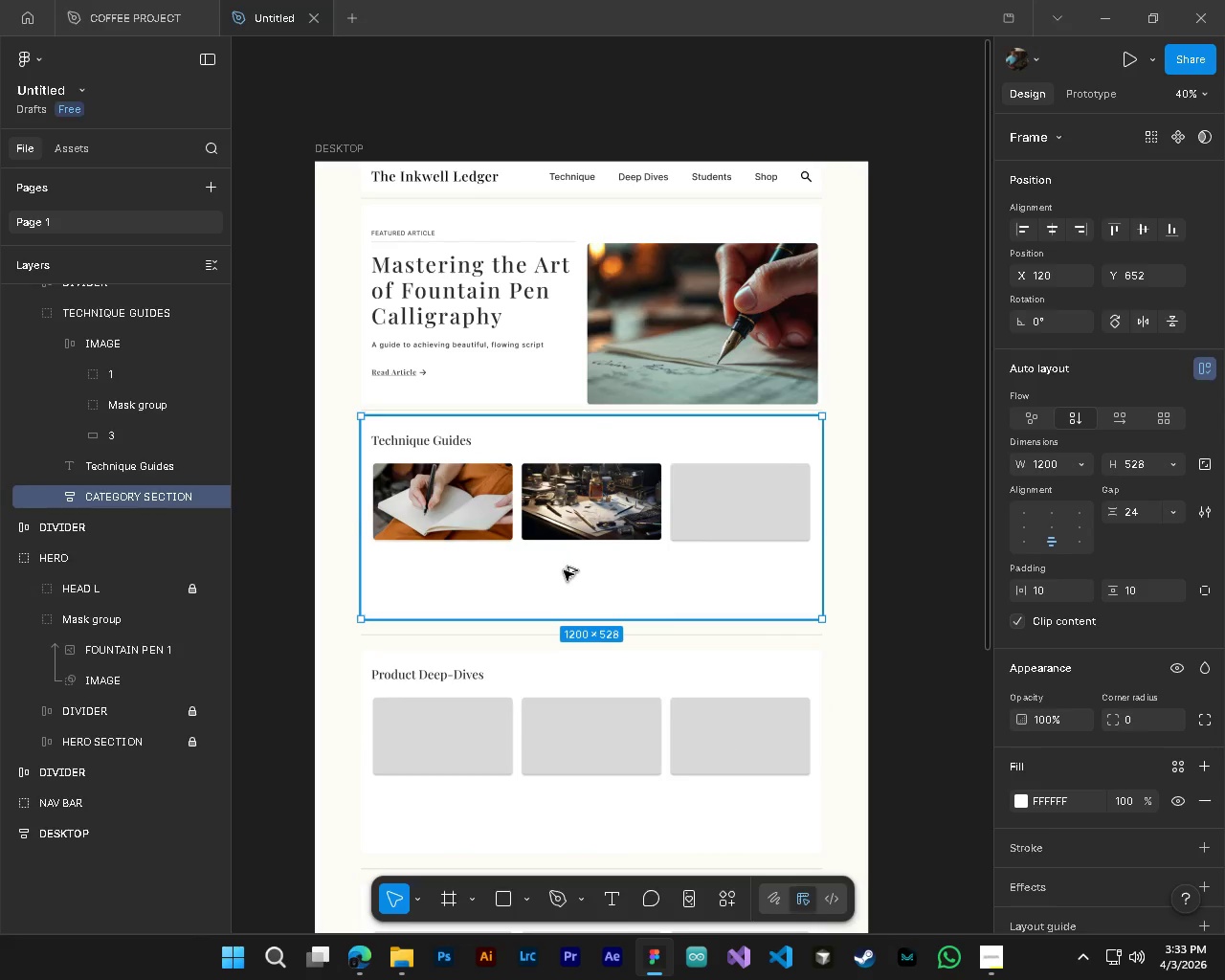 
hold_key(key=ControlLeft, duration=0.31)
scroll: coordinate [566, 577], scroll_direction: down, amount: 3.0
 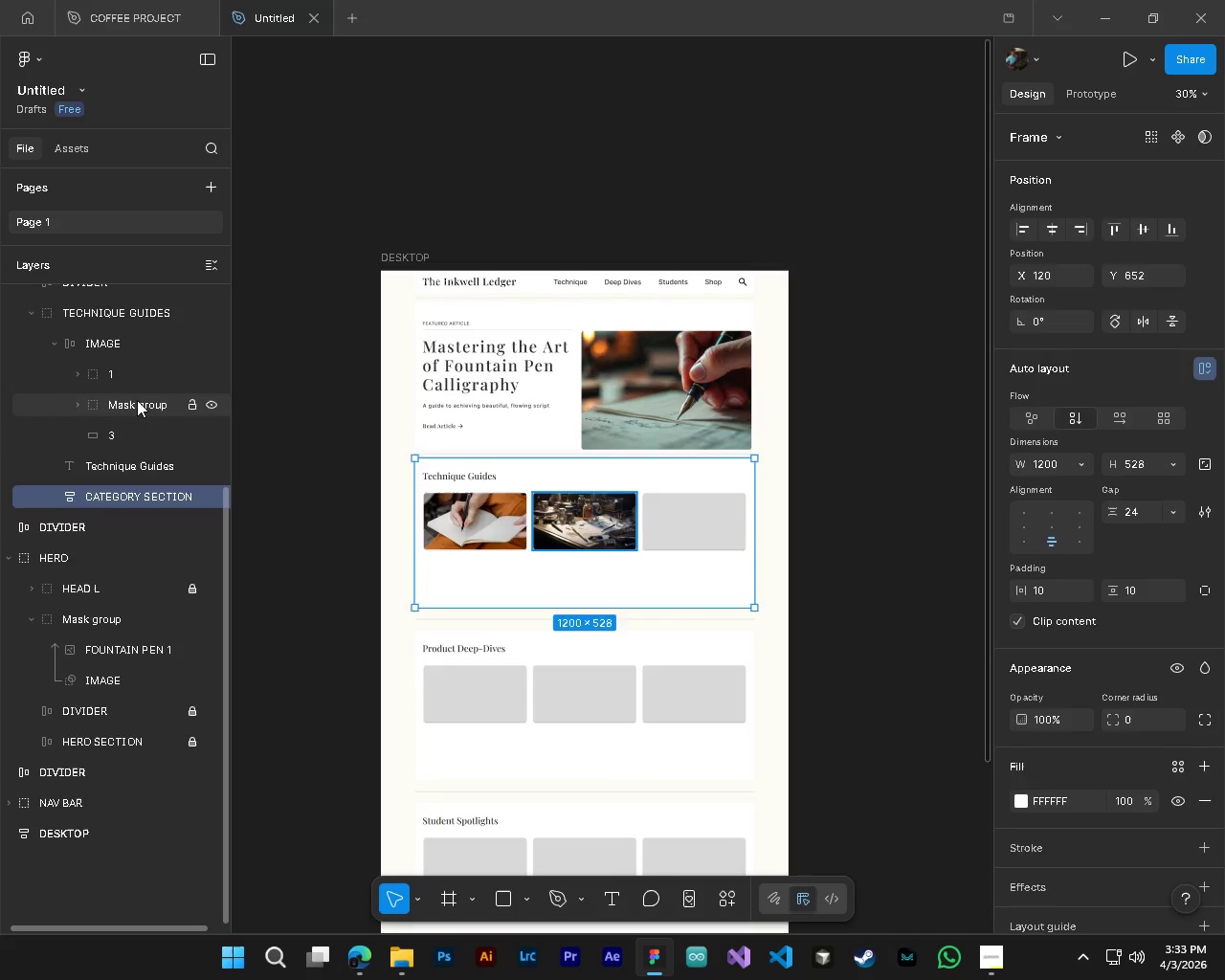 
double_click([137, 400])
 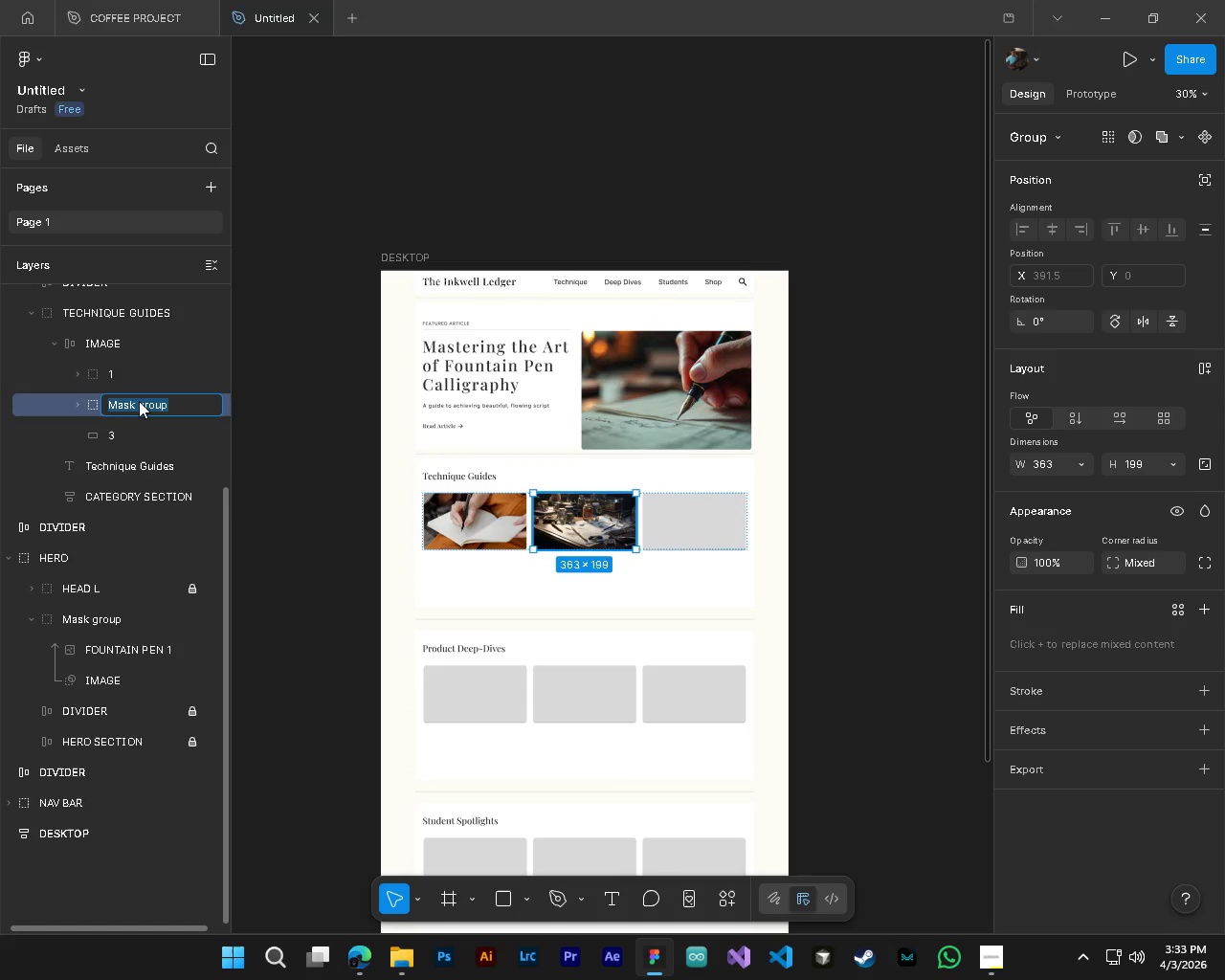 
key(Numpad2)
 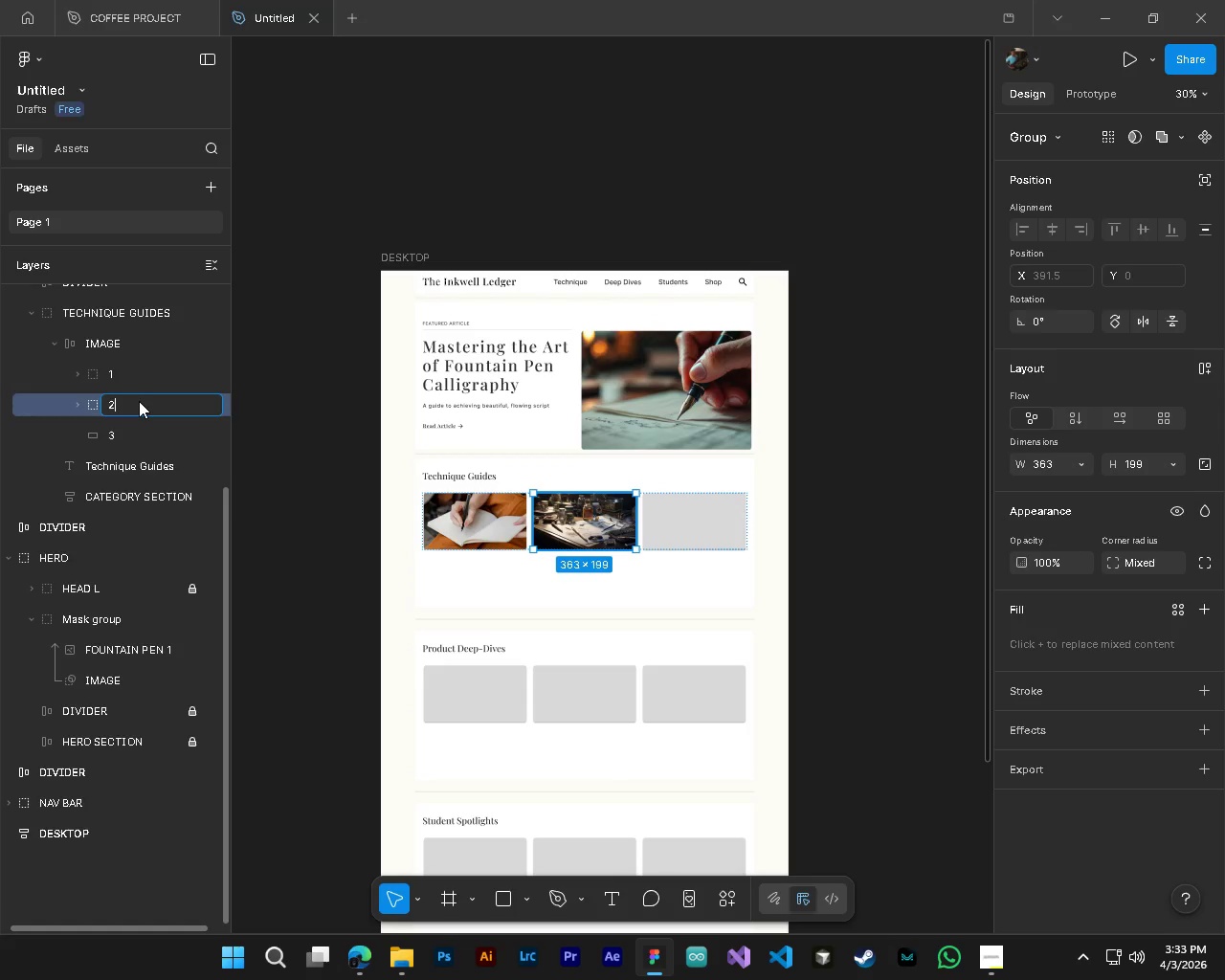 
key(NumpadEnter)
 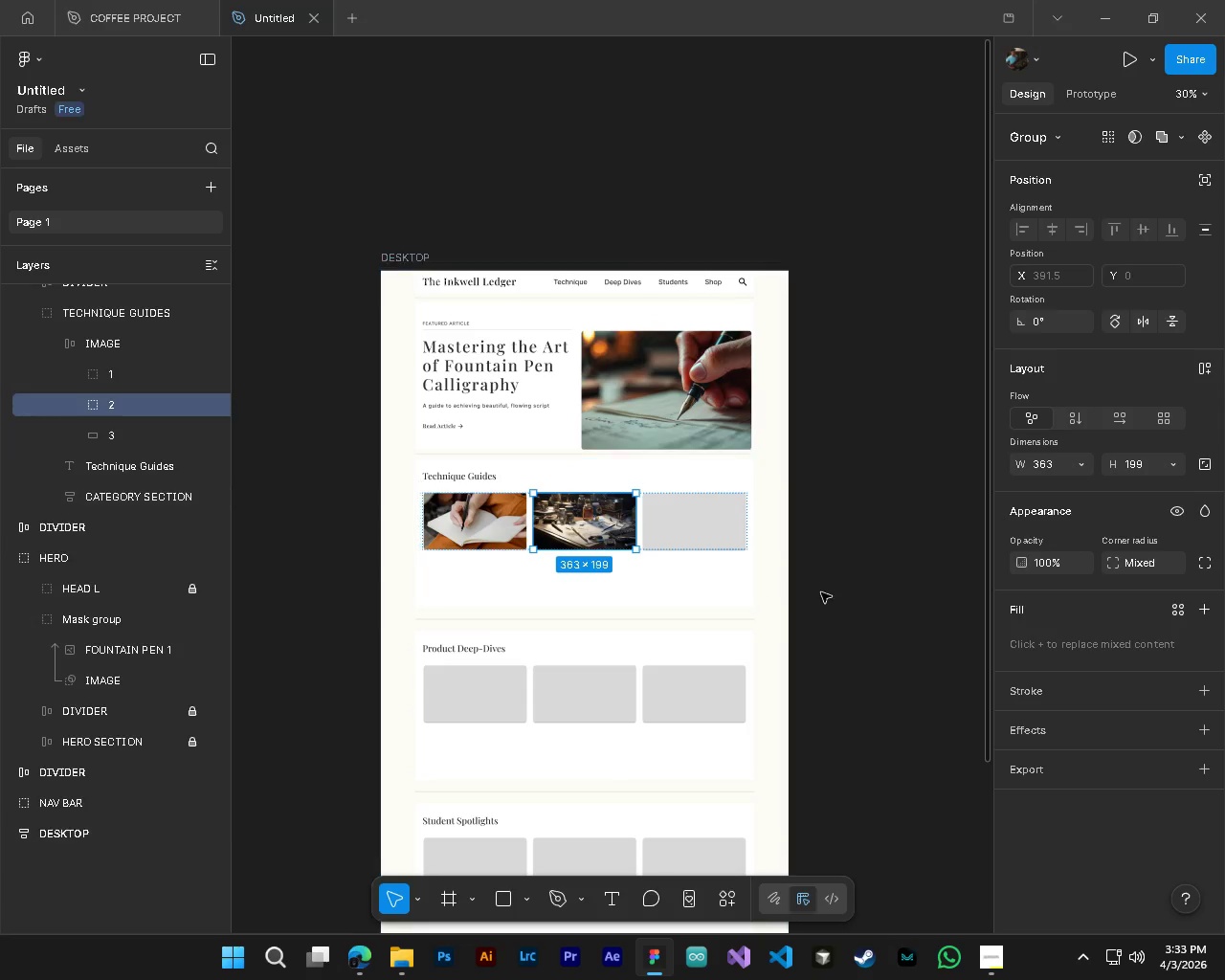 
left_click([846, 574])
 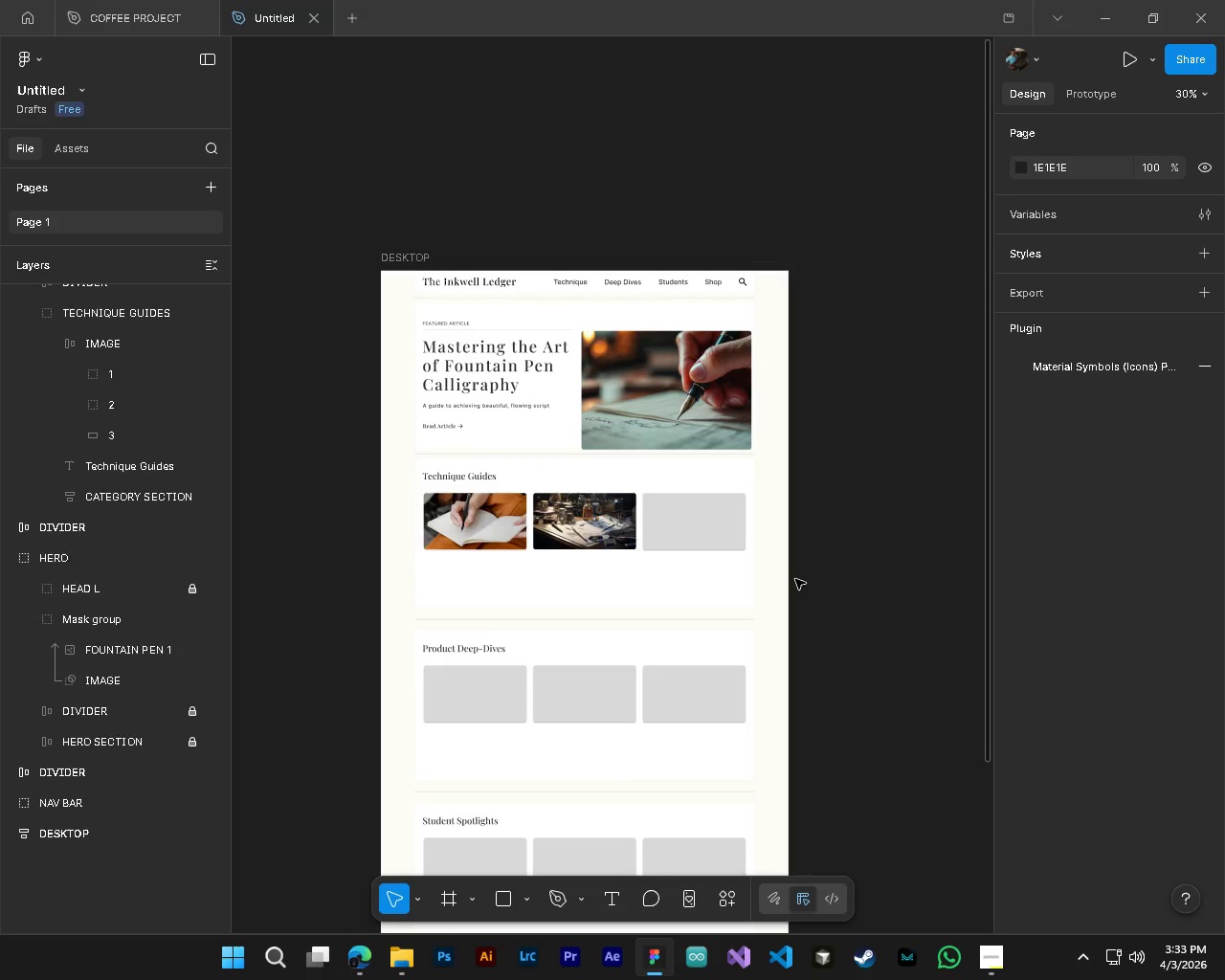 
key(Control+S)
 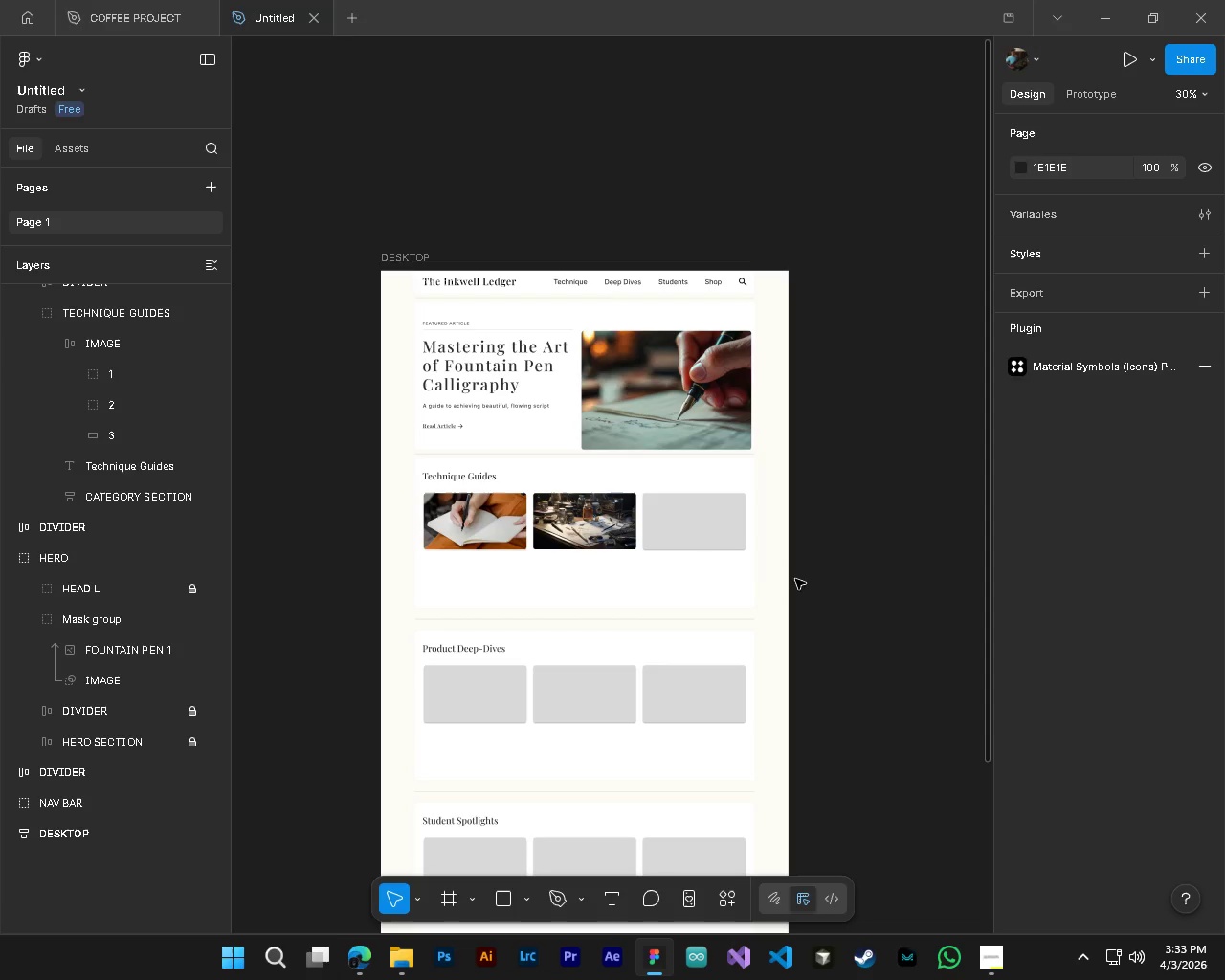 
key(Shift+ShiftLeft)
 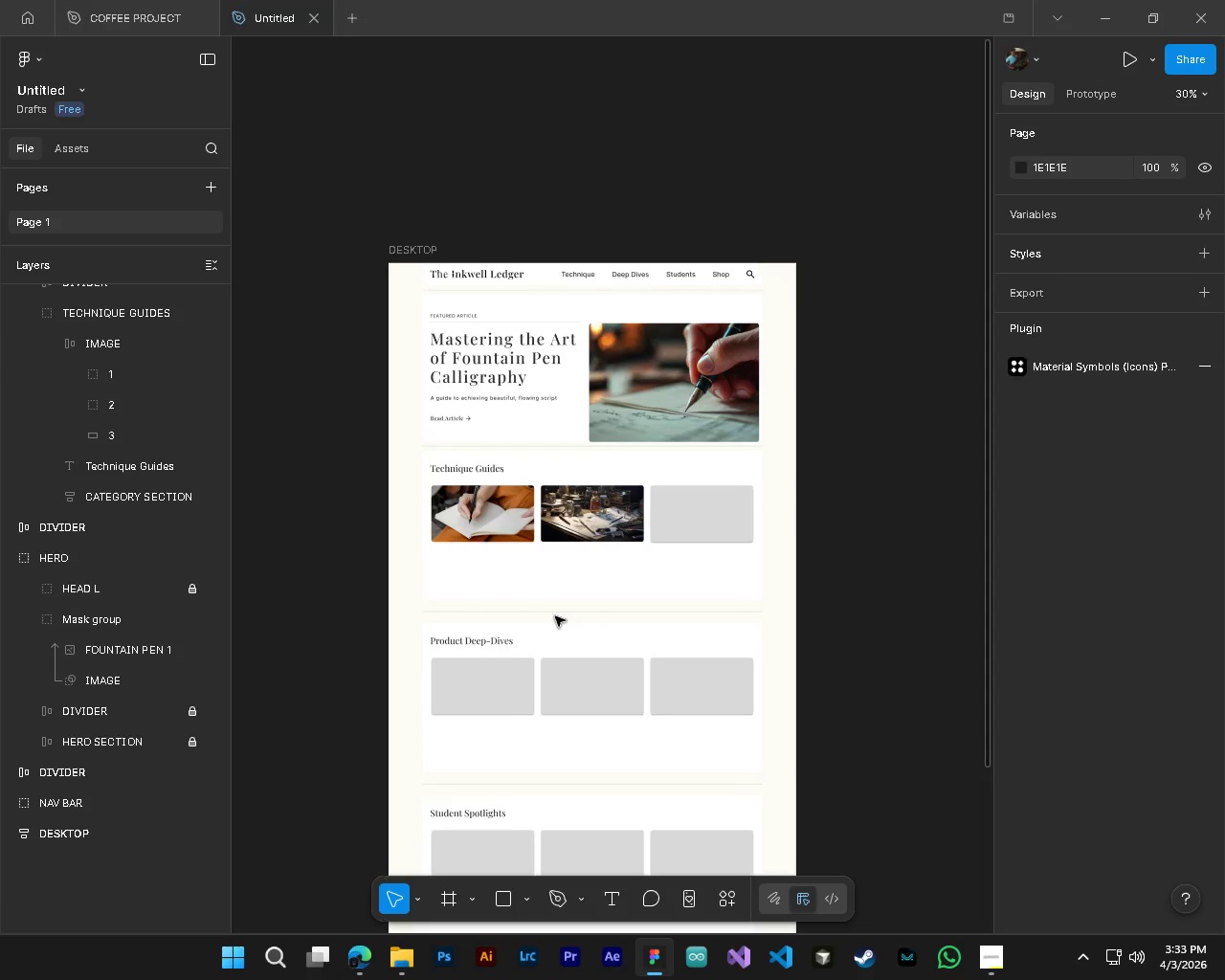 
scroll: coordinate [555, 616], scroll_direction: down, amount: 1.0
 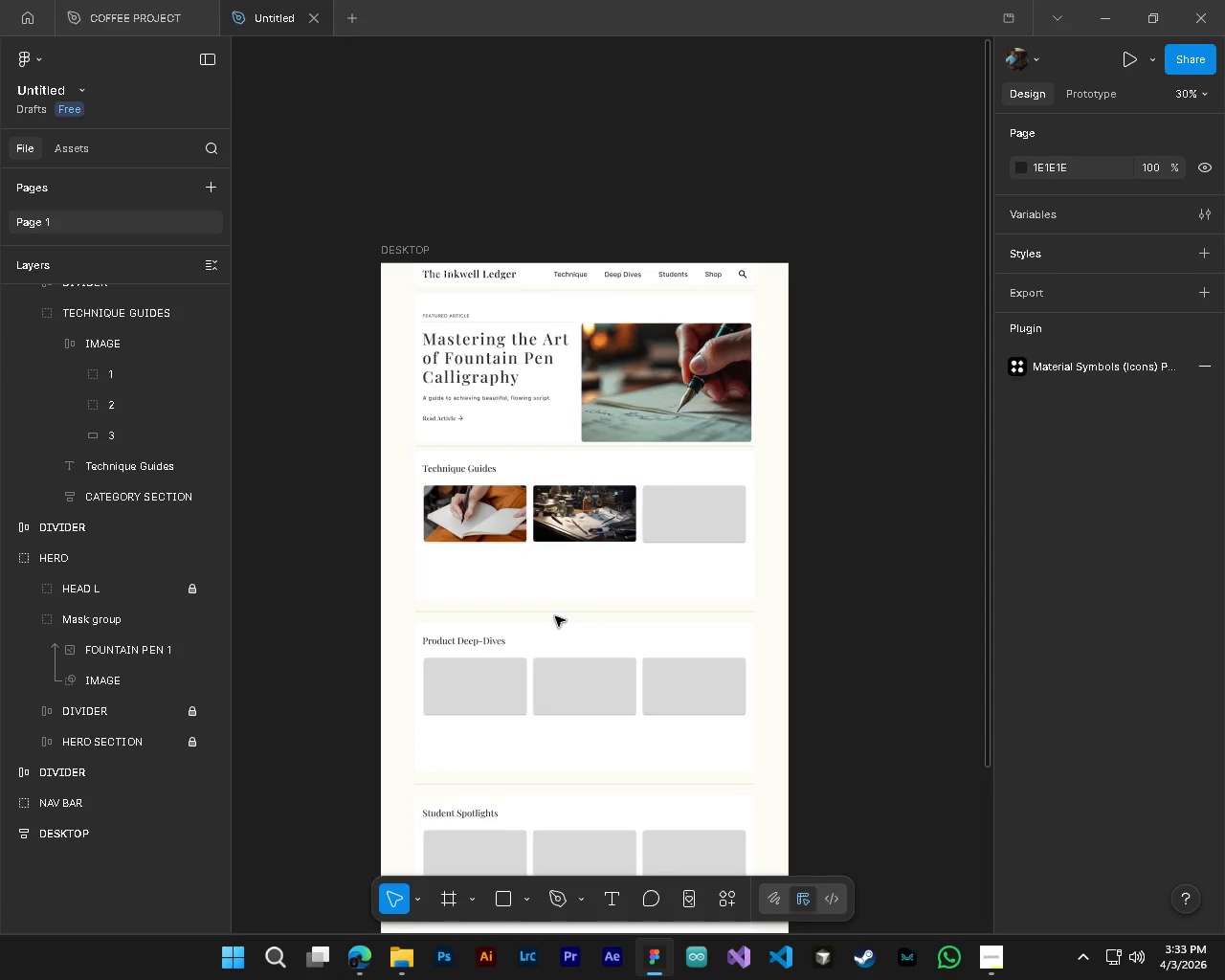 
hold_key(key=ControlLeft, duration=0.59)
 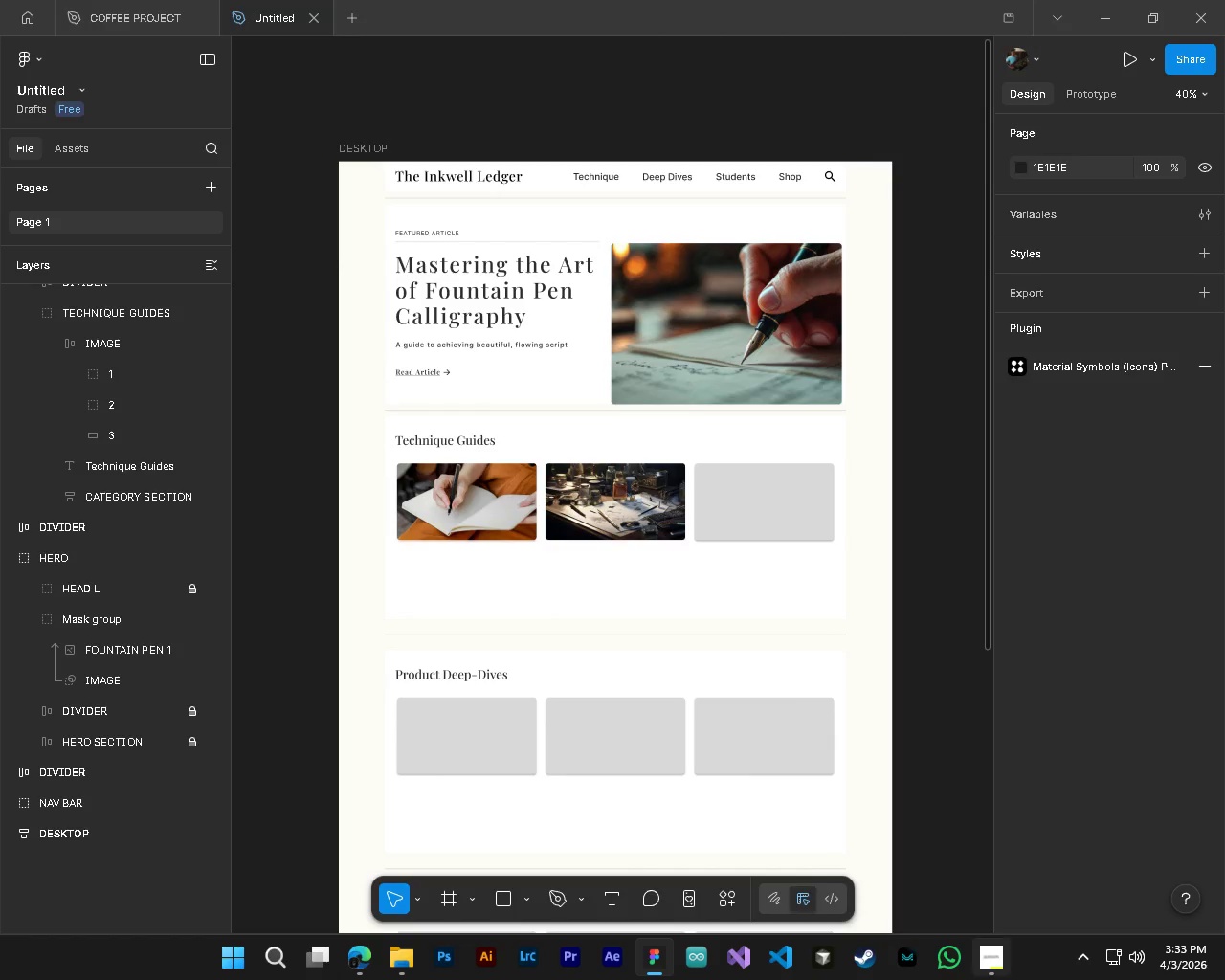 
hold_key(key=AltLeft, duration=0.61)
 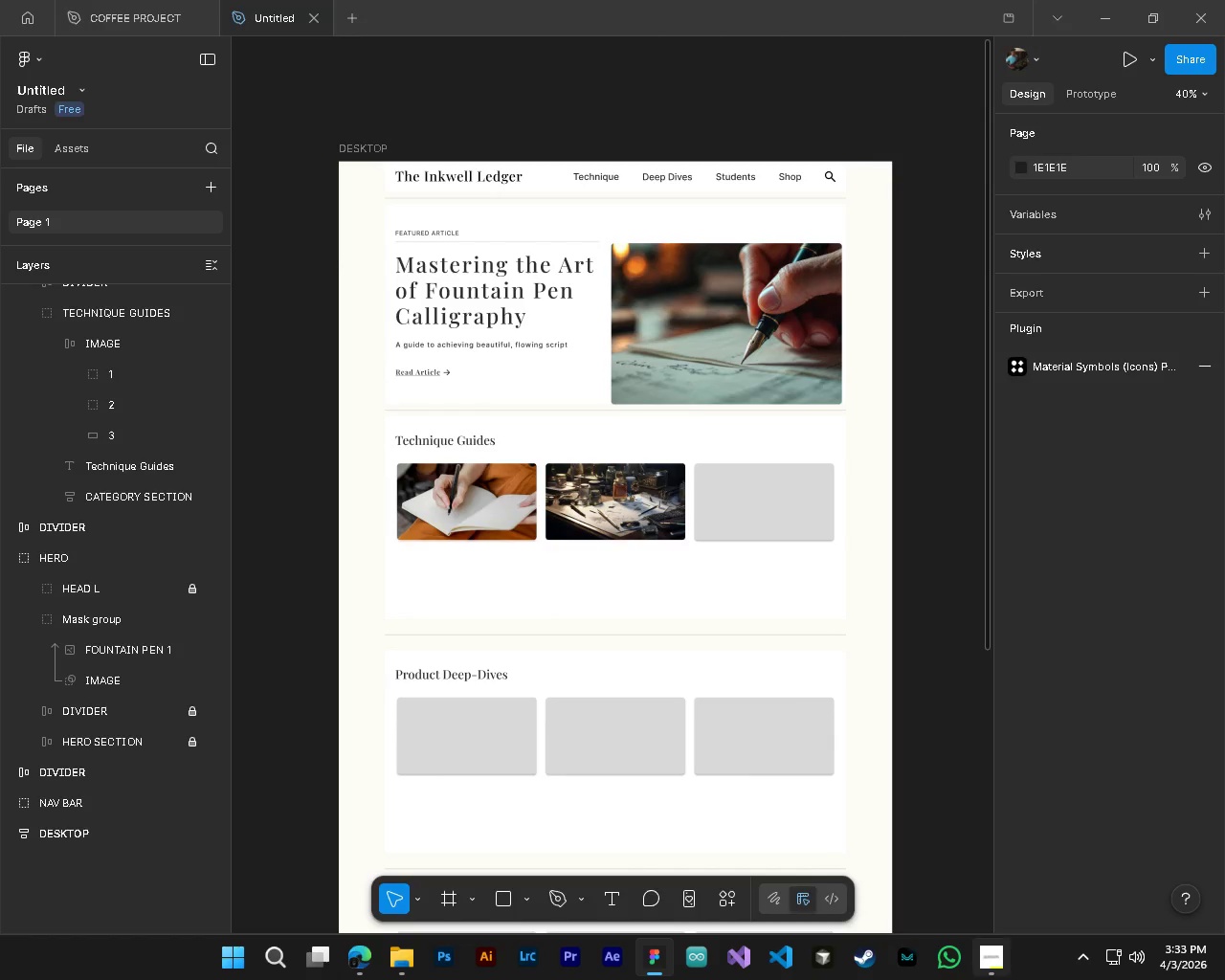 
scroll: coordinate [558, 546], scroll_direction: up, amount: 5.0
 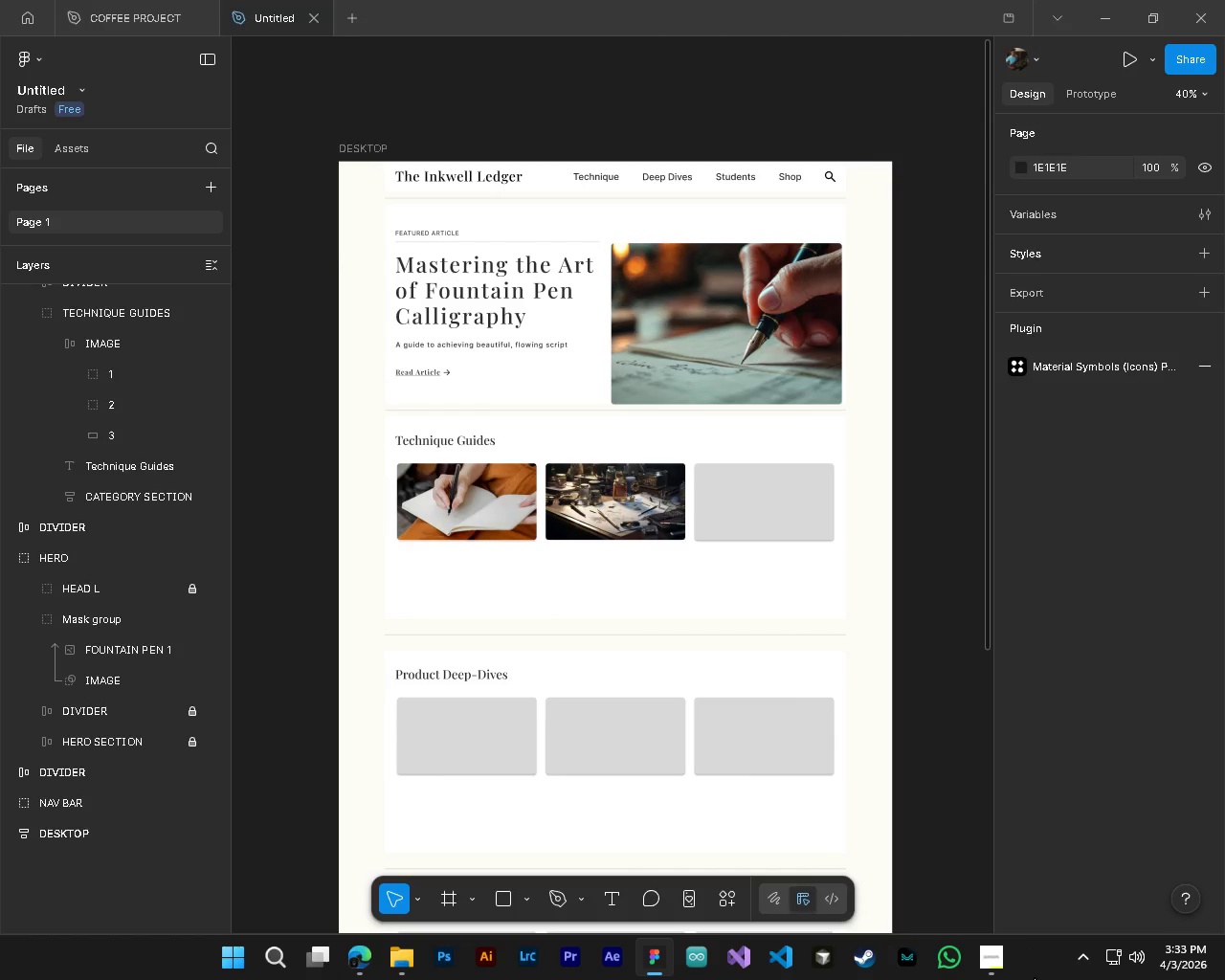 
mouse_move([1004, 959])
 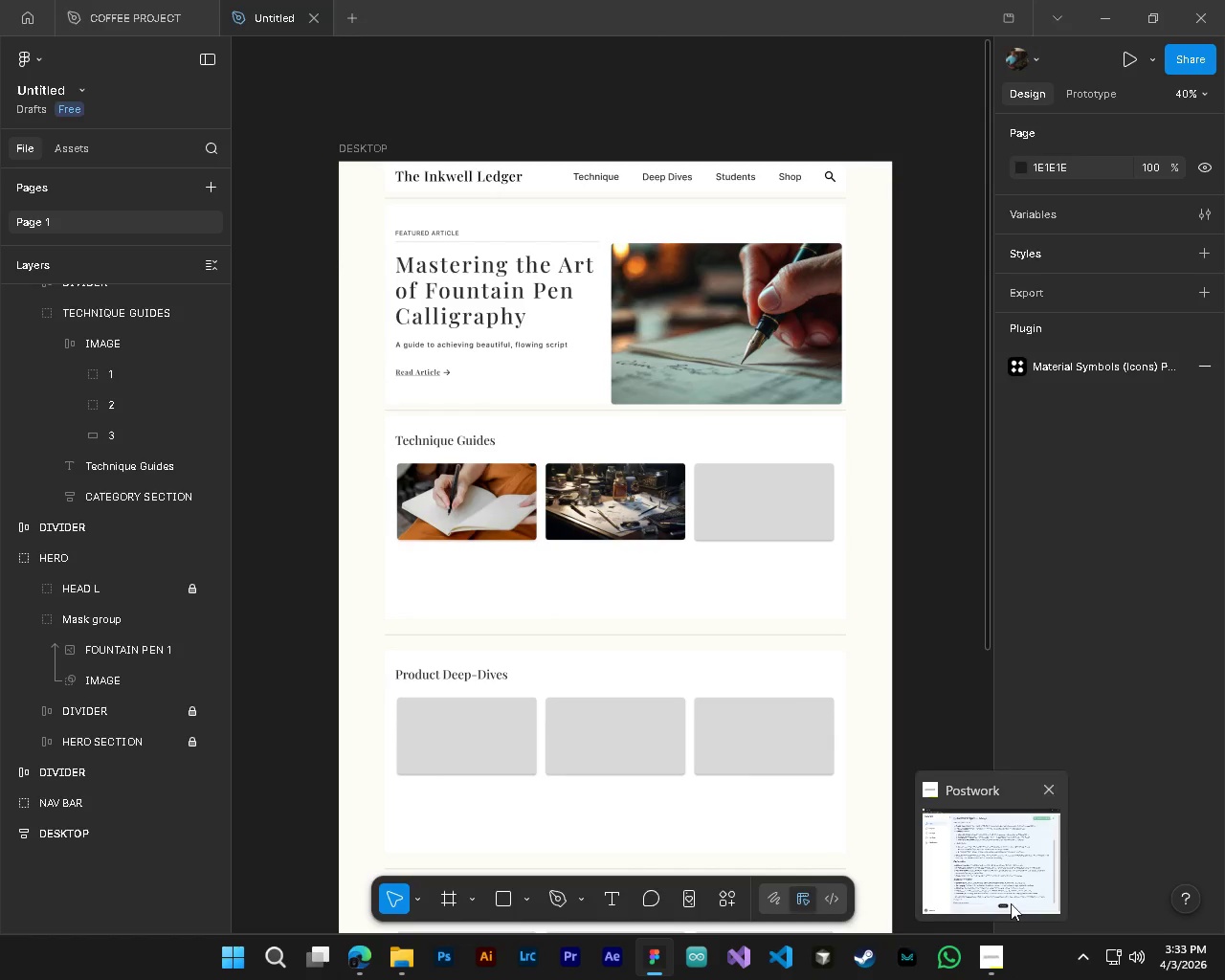 
left_click([1011, 903])